 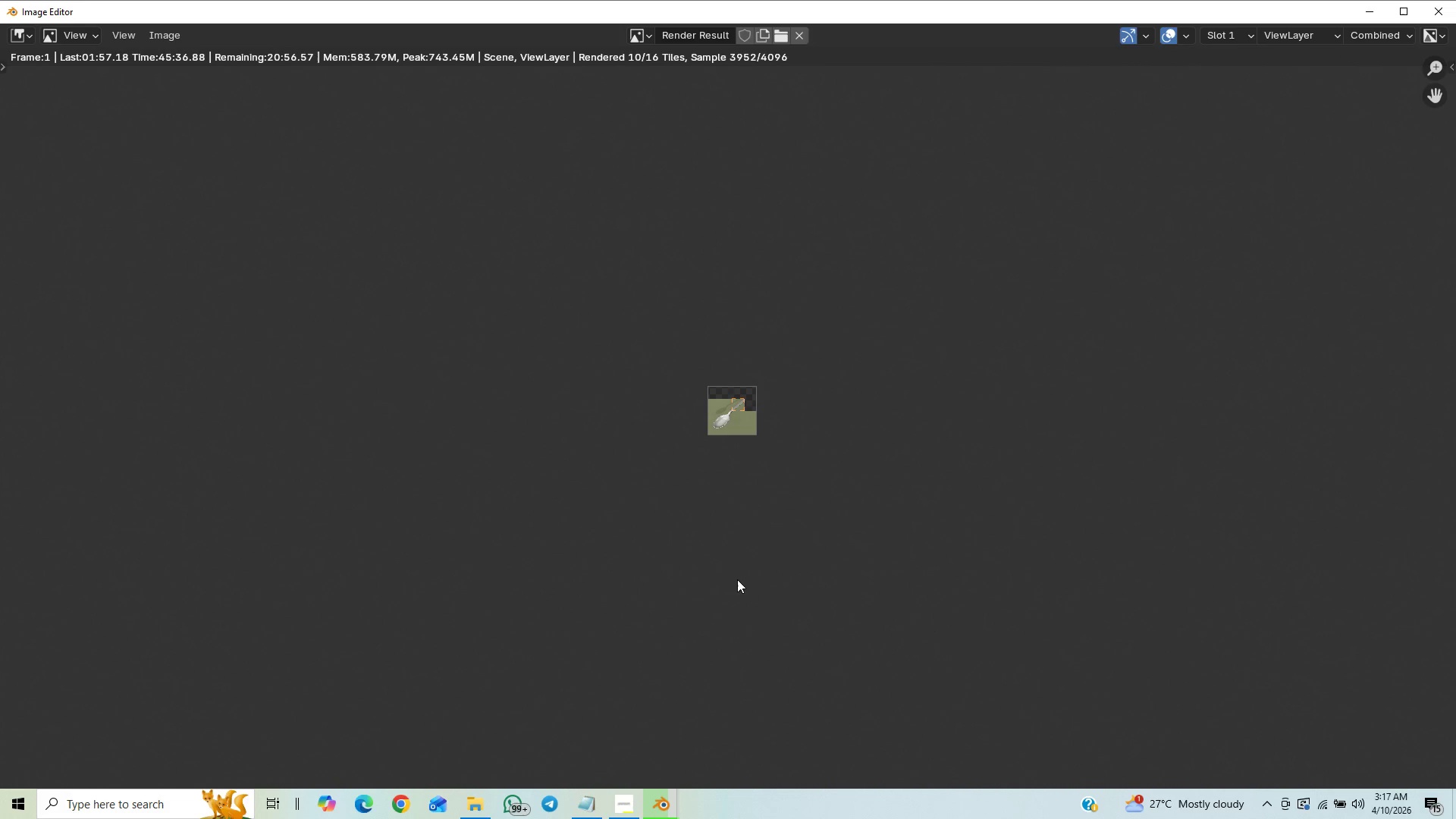 
scroll: coordinate [842, 497], scroll_direction: up, amount: 20.0
 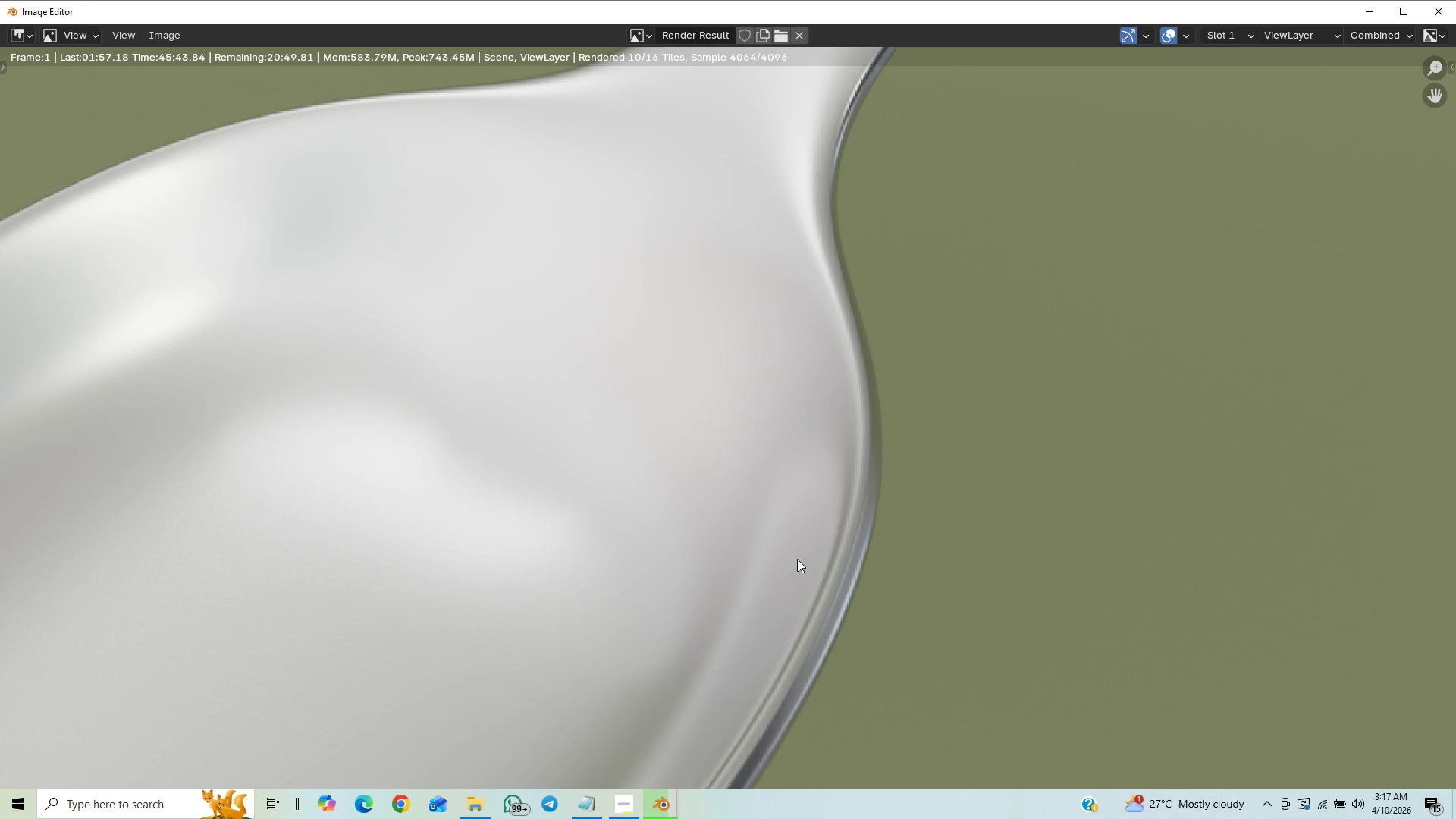 
scroll: coordinate [800, 516], scroll_direction: down, amount: 6.0
 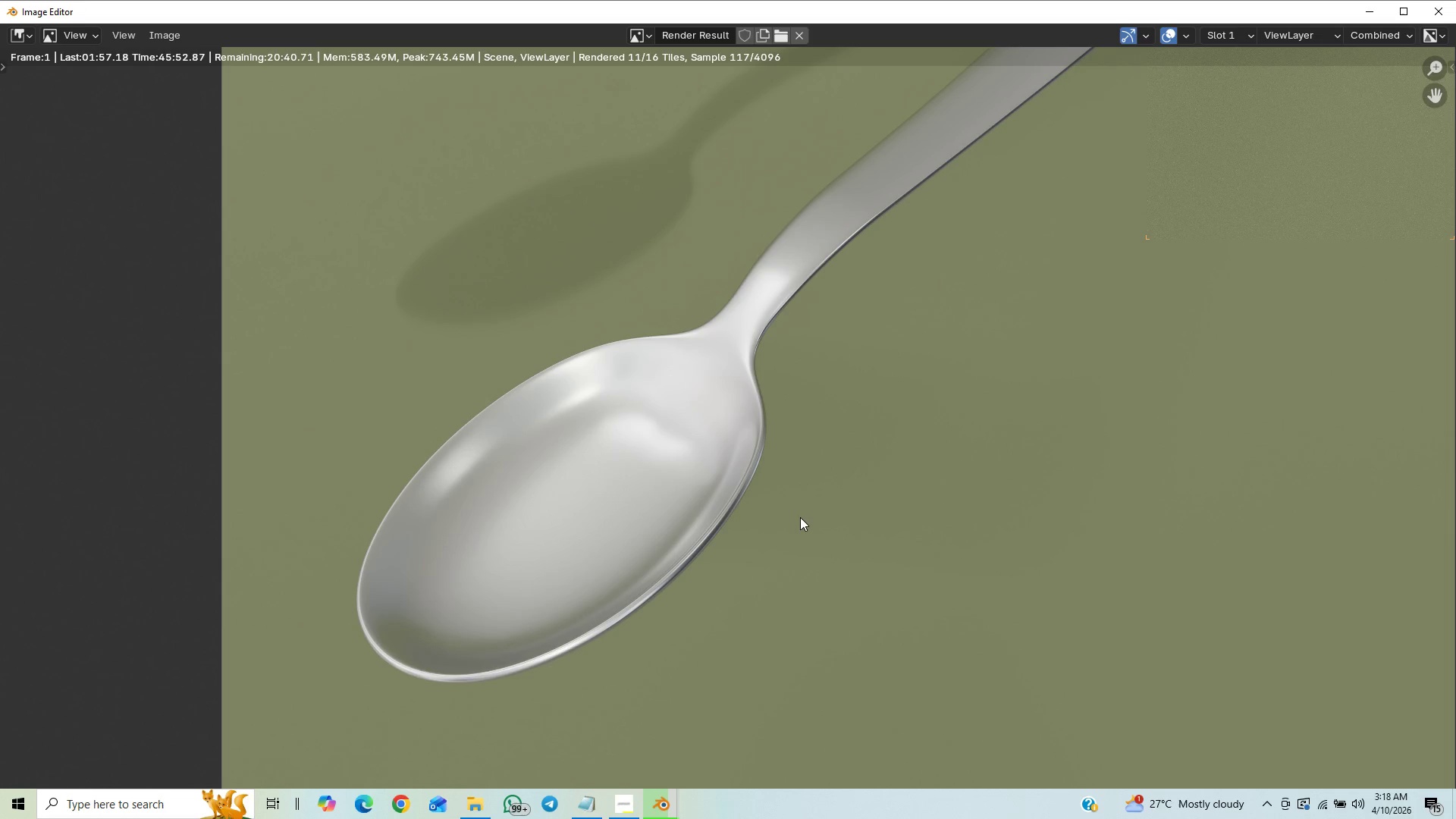 
wait(6.68)
 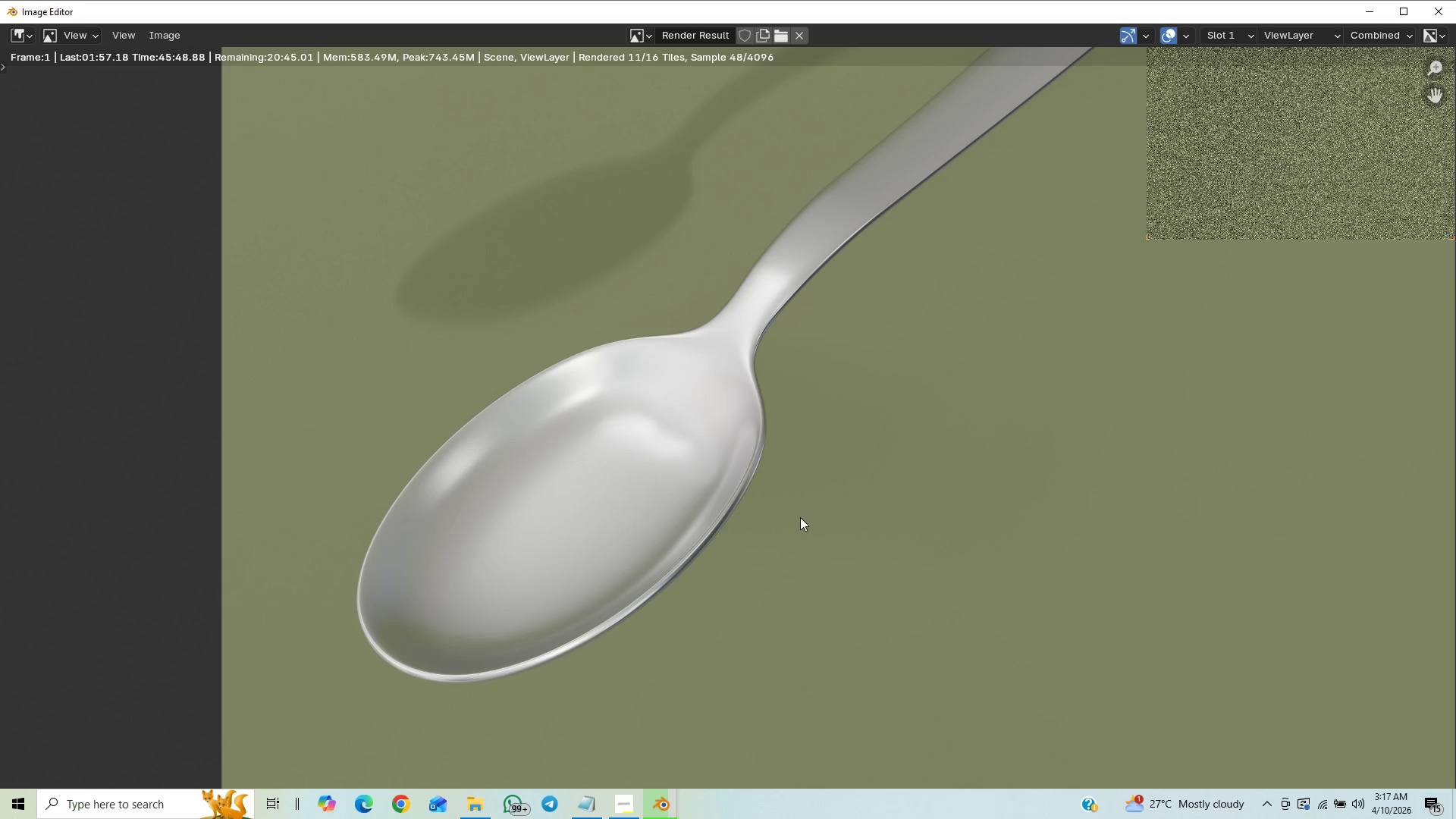 
scroll: coordinate [799, 571], scroll_direction: down, amount: 2.0
 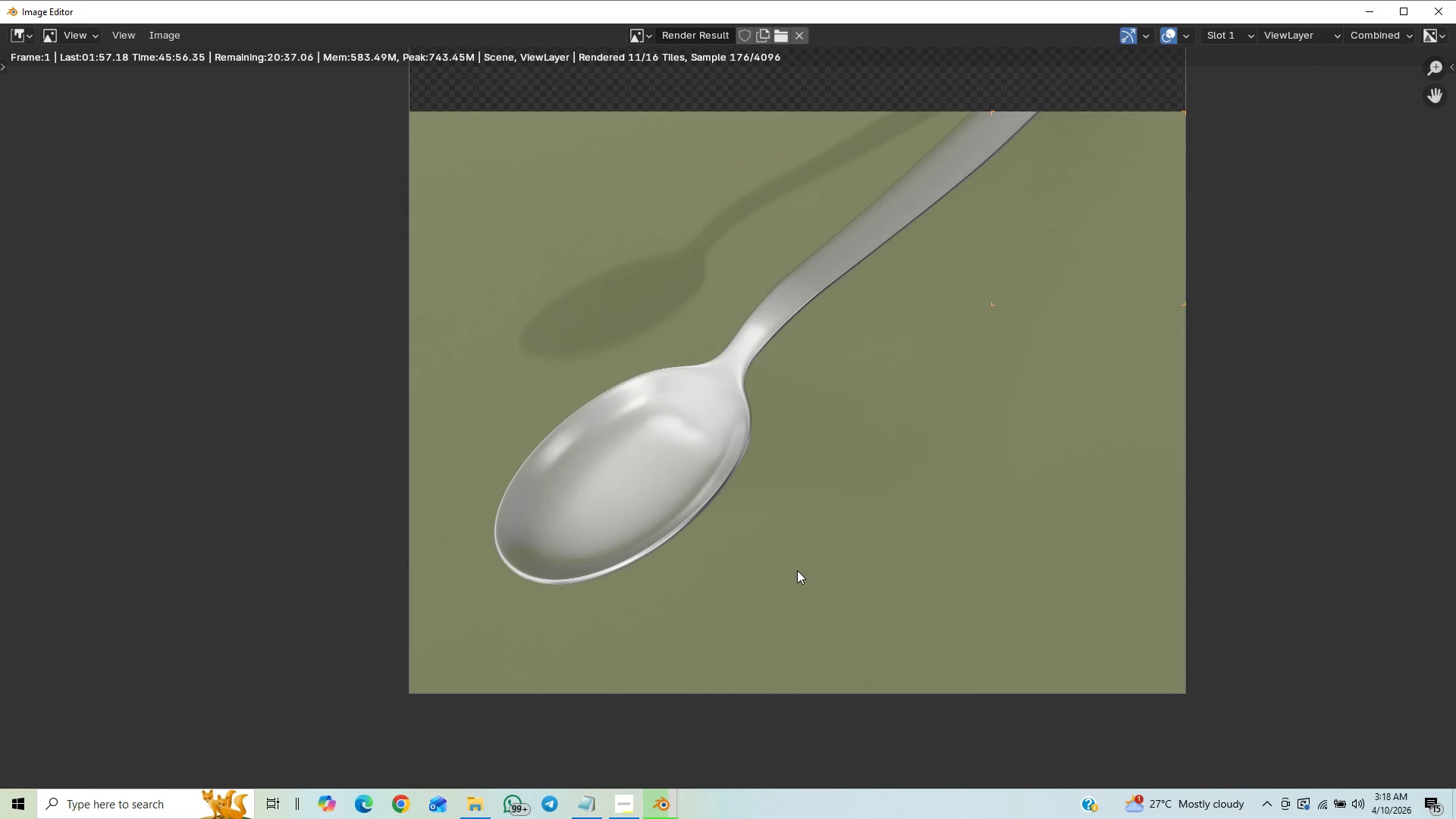 
scroll: coordinate [797, 570], scroll_direction: up, amount: 9.0
 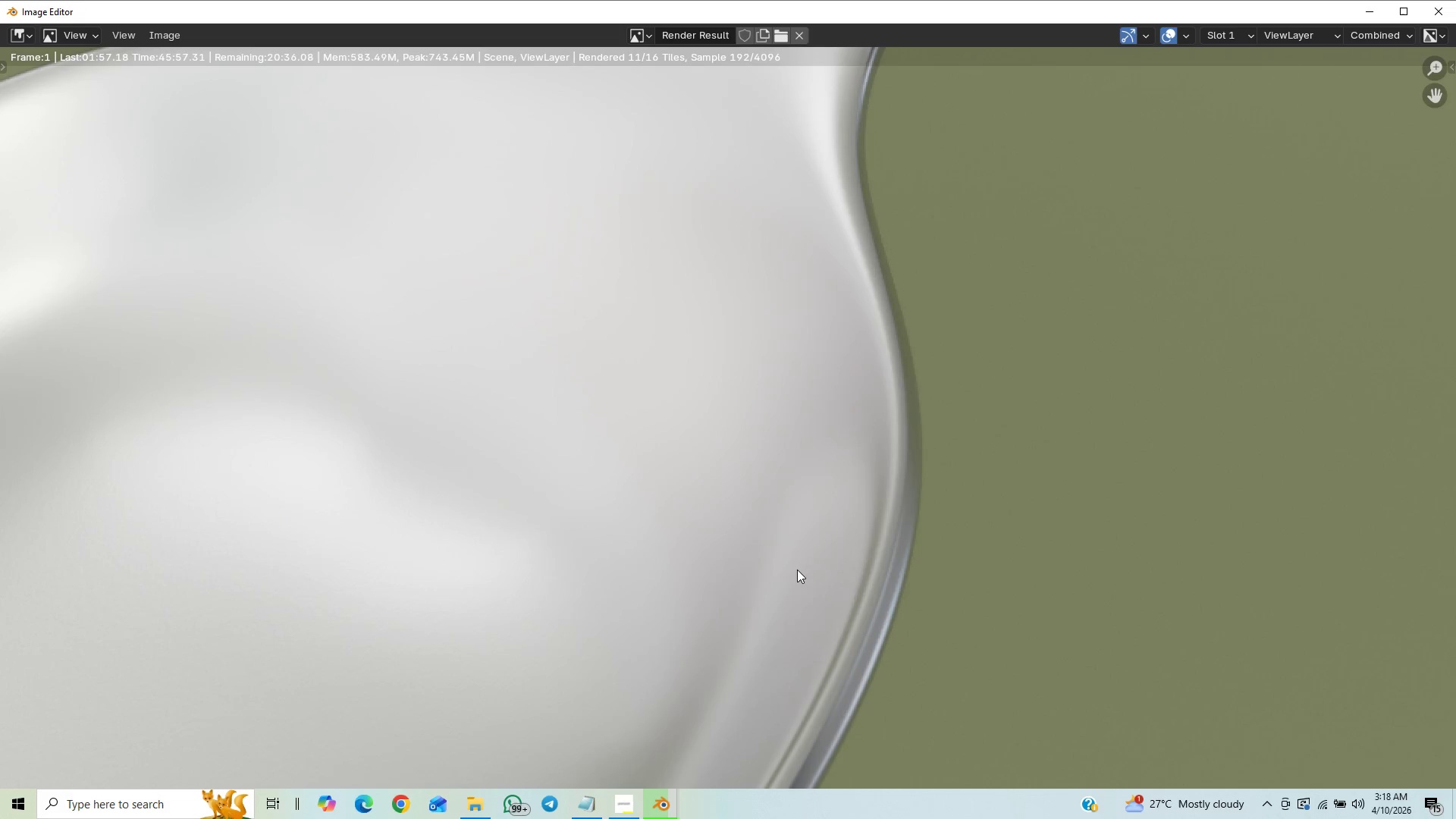 
scroll: coordinate [774, 565], scroll_direction: down, amount: 10.0
 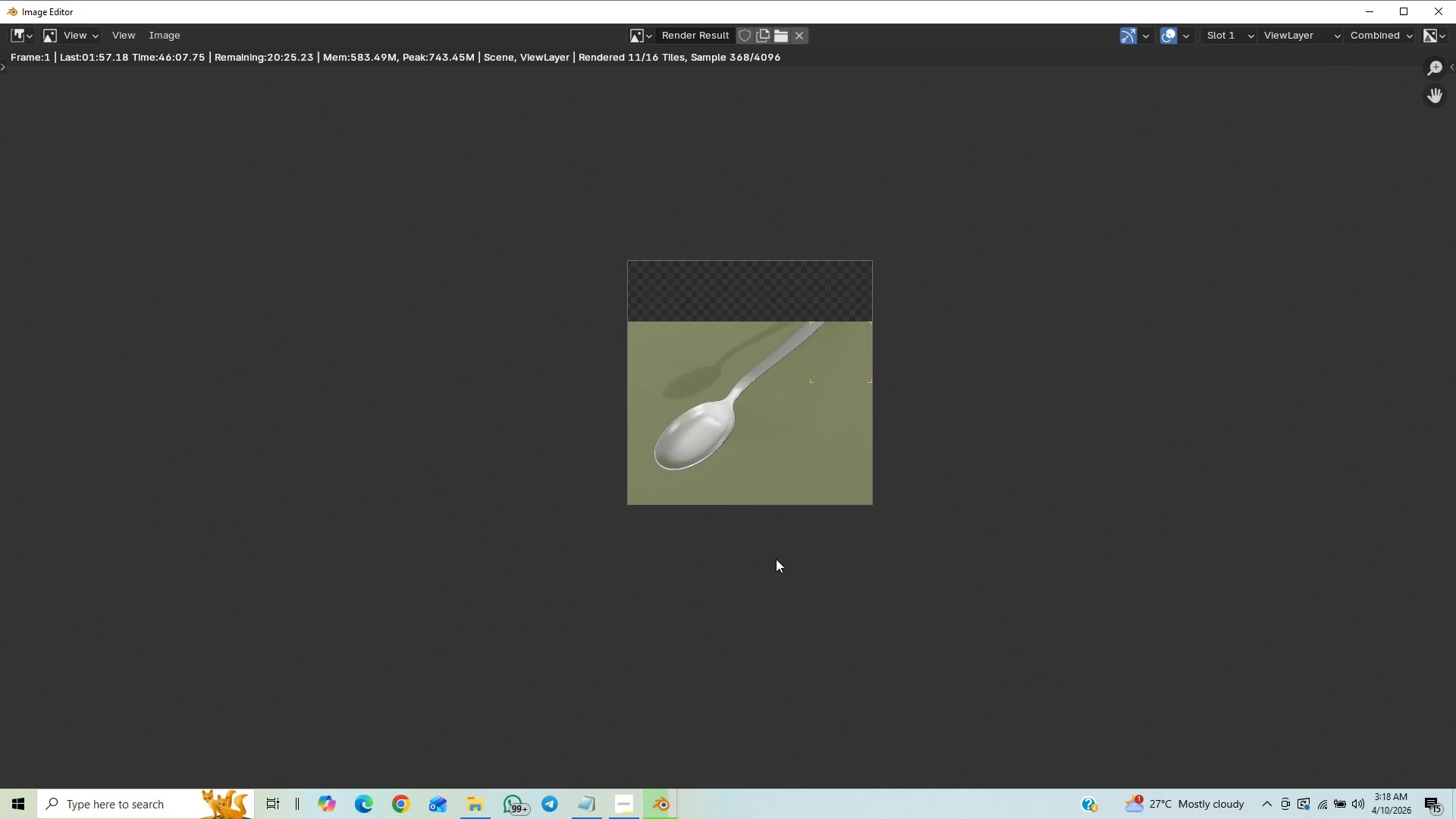 
wait(9.21)
 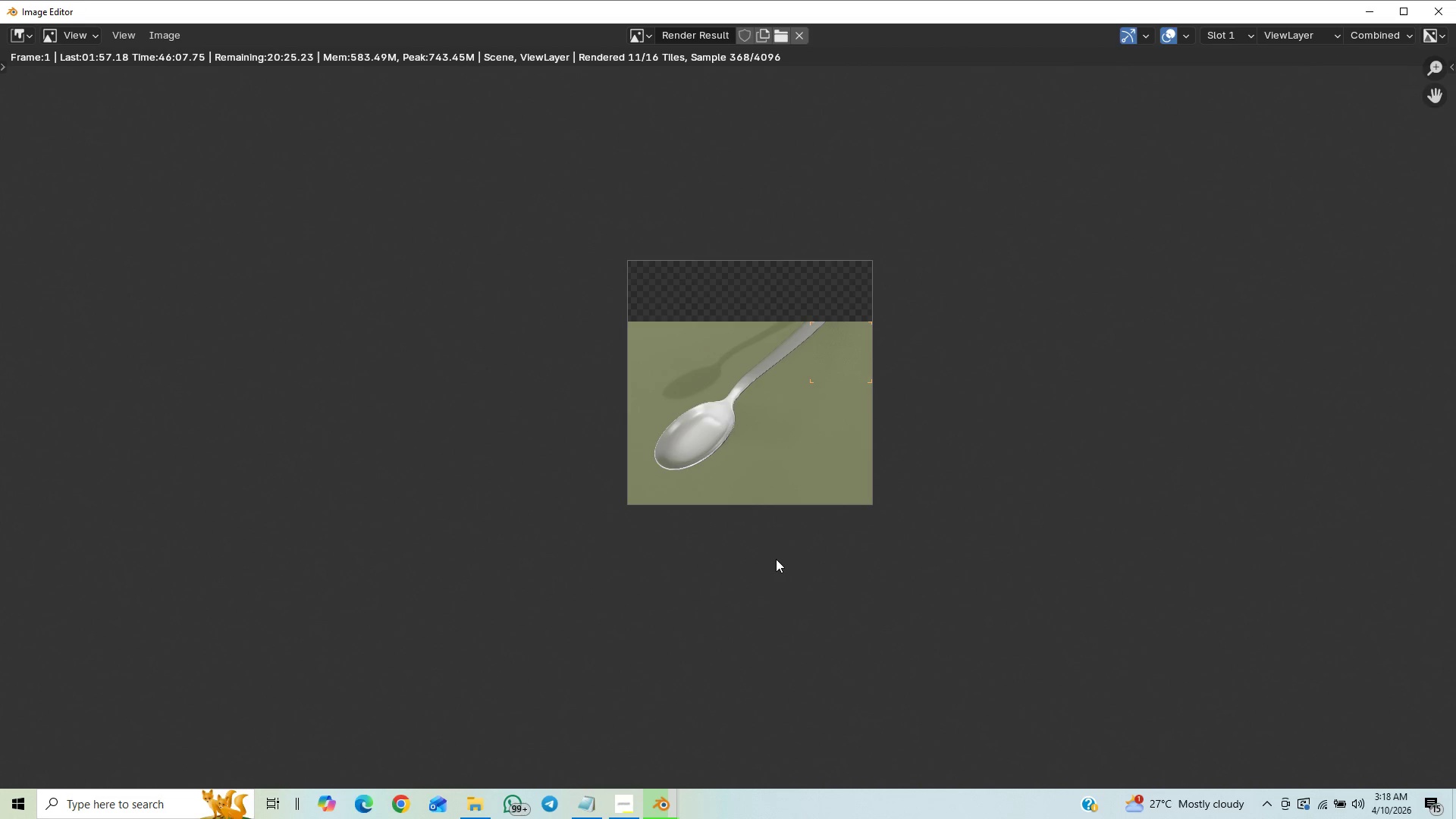 
scroll: coordinate [816, 453], scroll_direction: up, amount: 7.0
 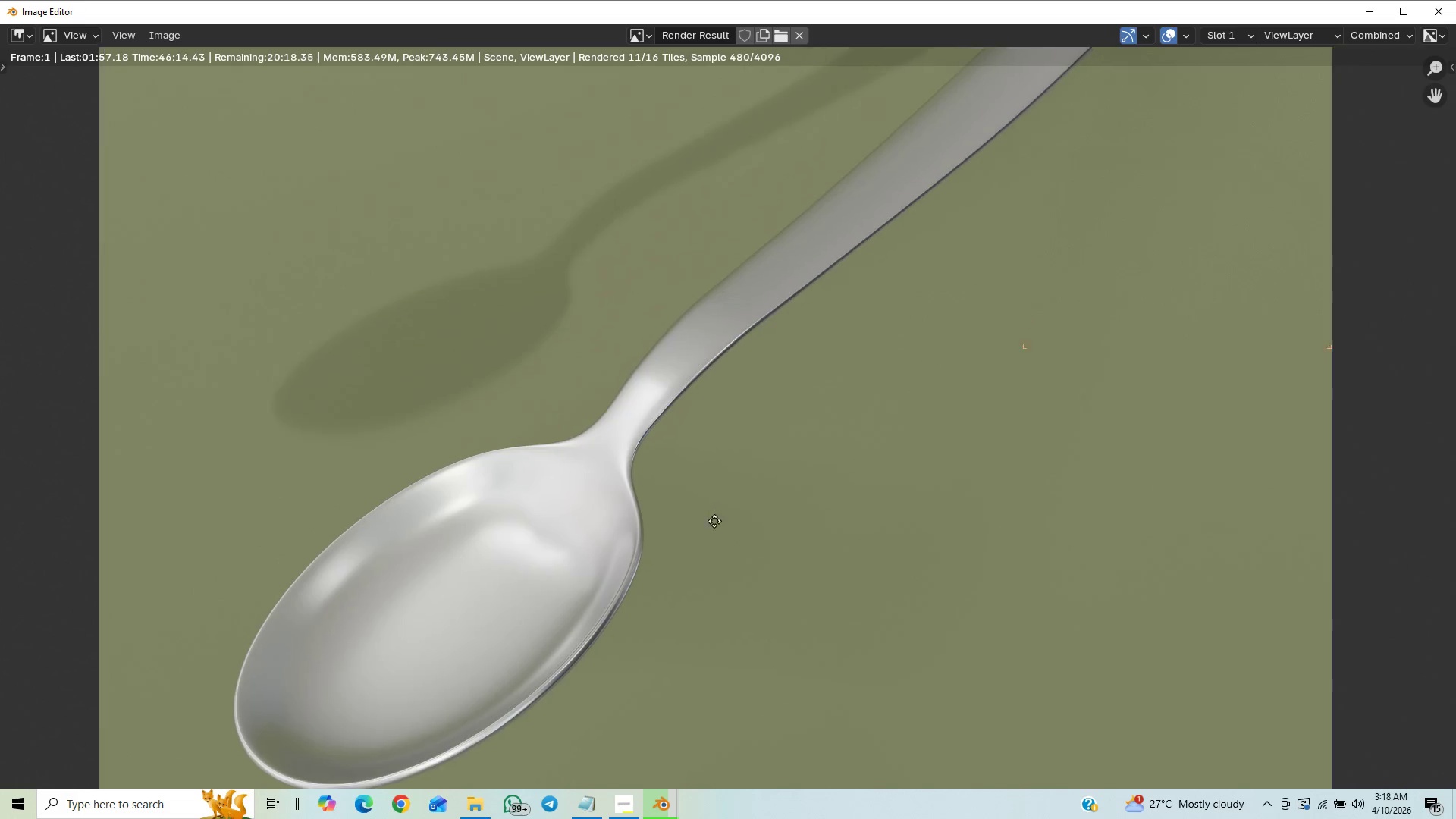 
scroll: coordinate [698, 450], scroll_direction: down, amount: 5.0
 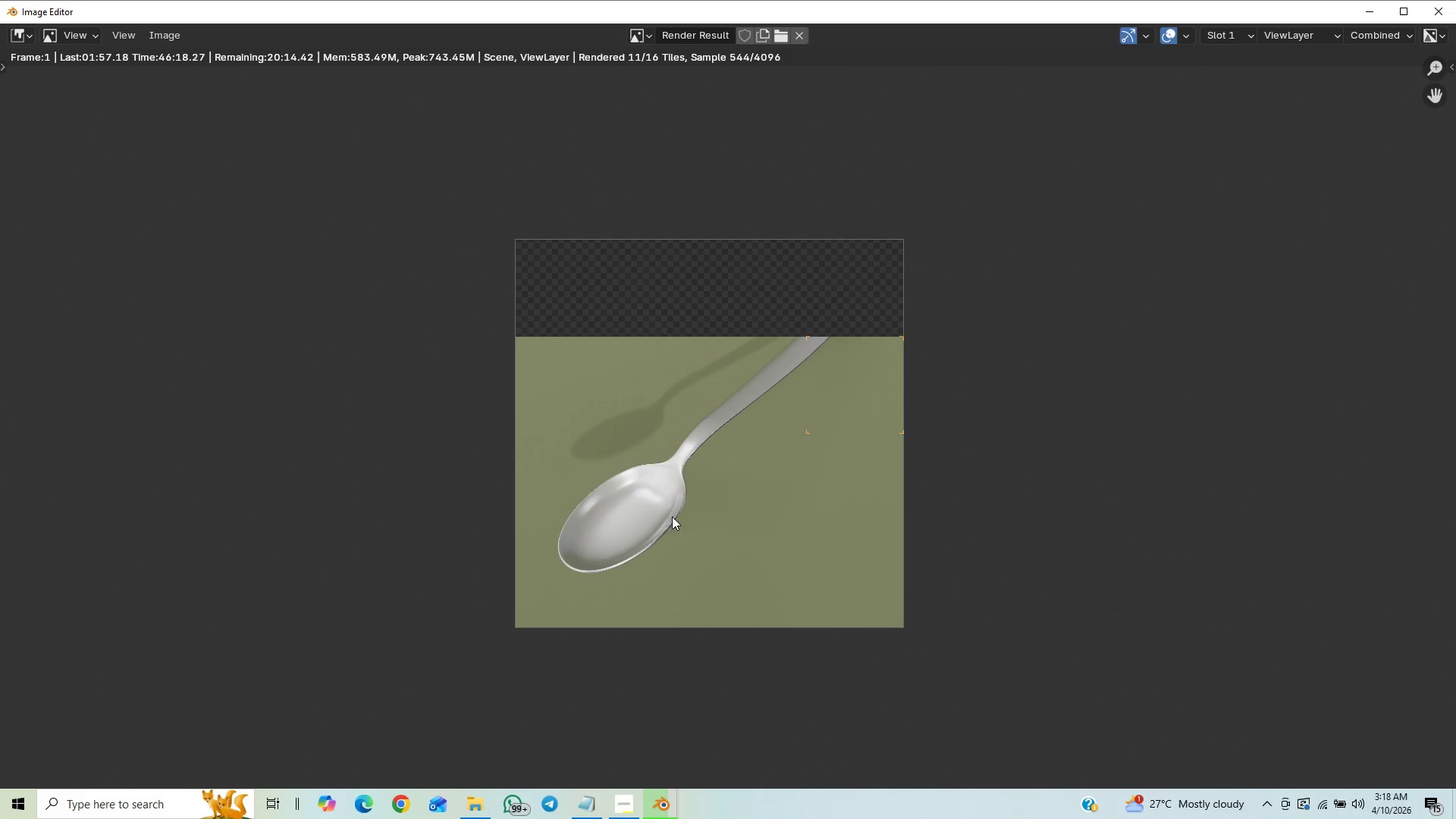 
scroll: coordinate [717, 485], scroll_direction: up, amount: 5.0
 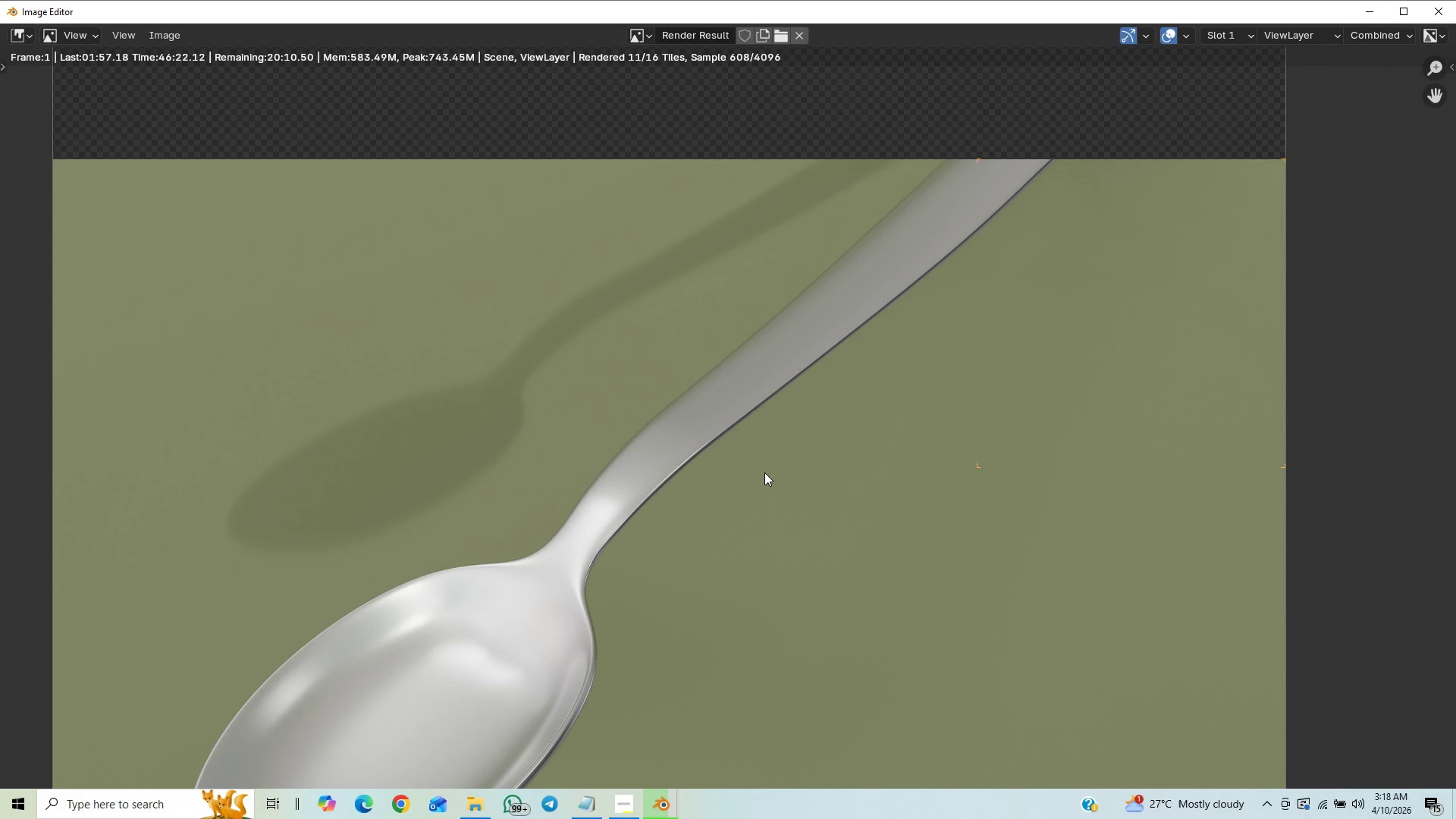 
scroll: coordinate [887, 442], scroll_direction: down, amount: 8.0
 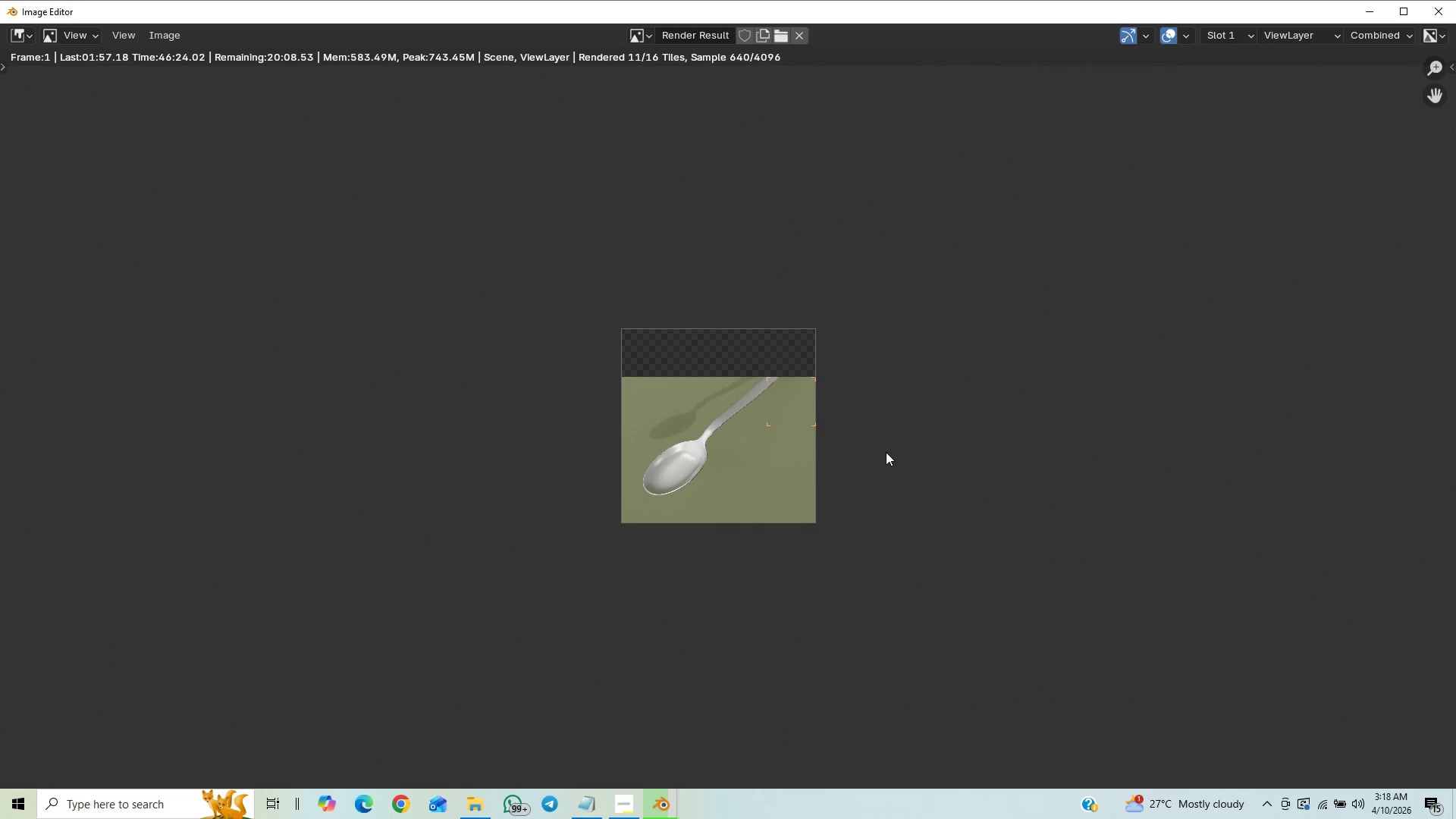 
scroll: coordinate [886, 453], scroll_direction: up, amount: 1.0
 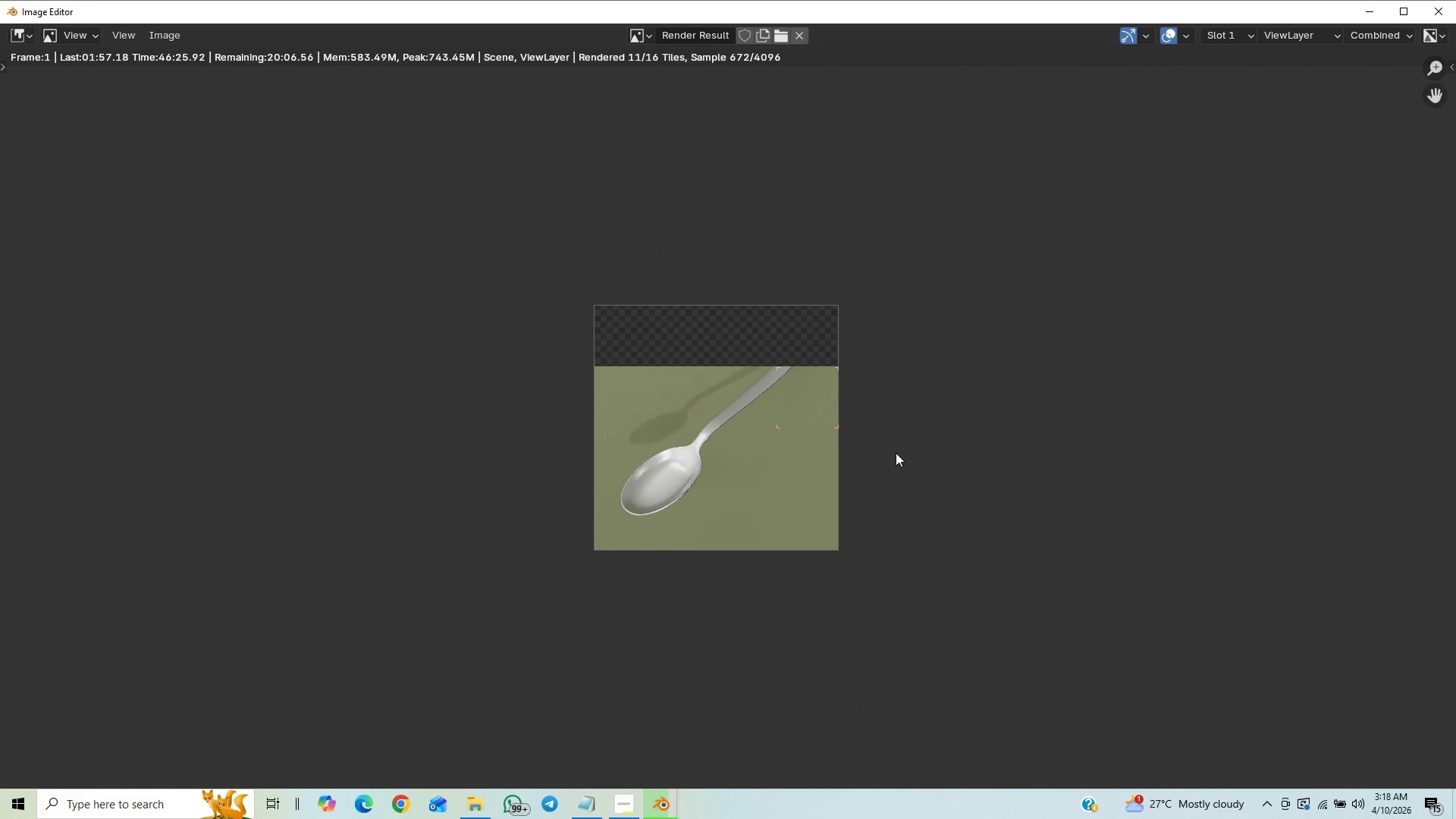 
scroll: coordinate [897, 459], scroll_direction: down, amount: 5.0
 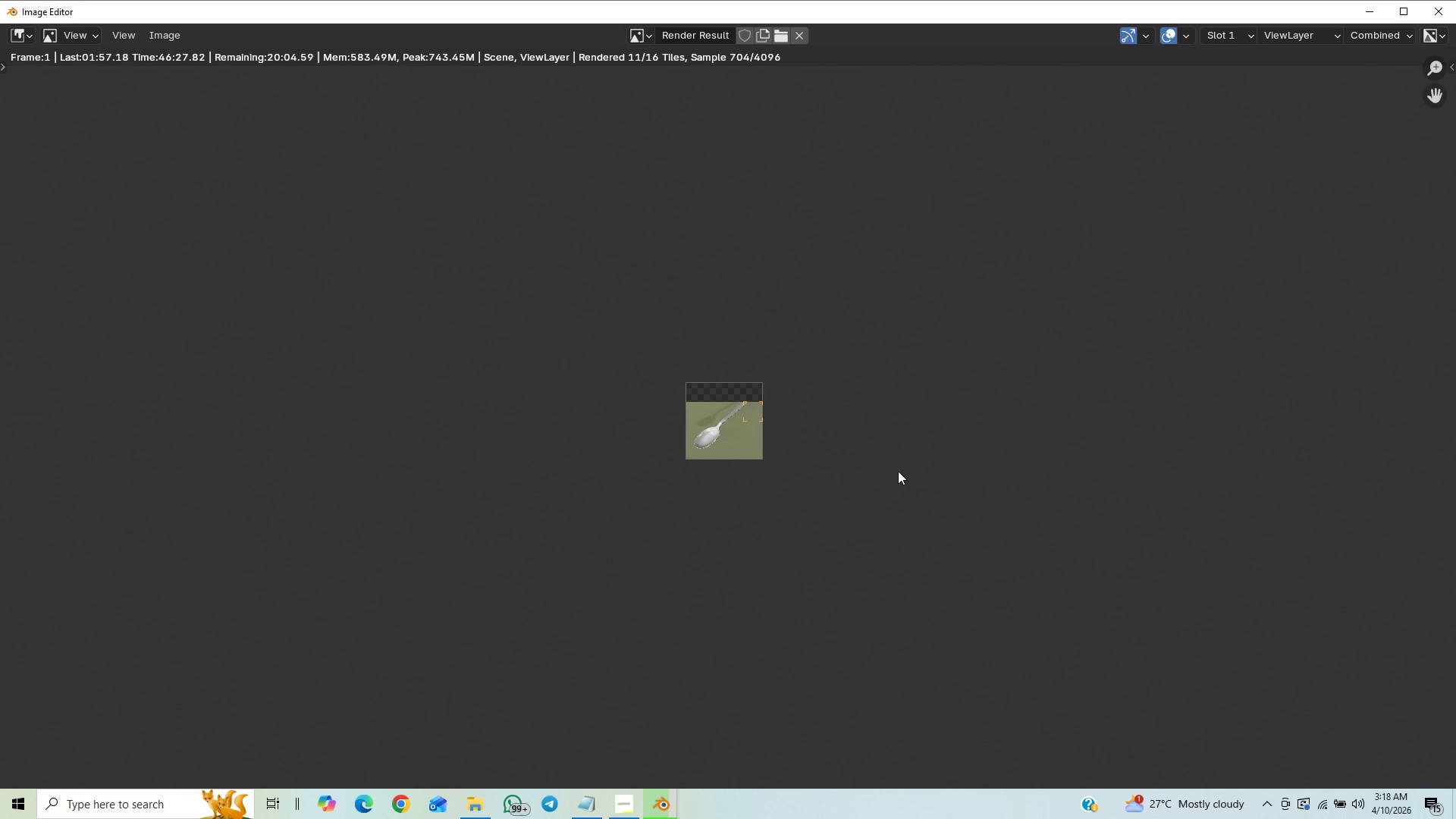 
scroll: coordinate [814, 537], scroll_direction: up, amount: 13.0
 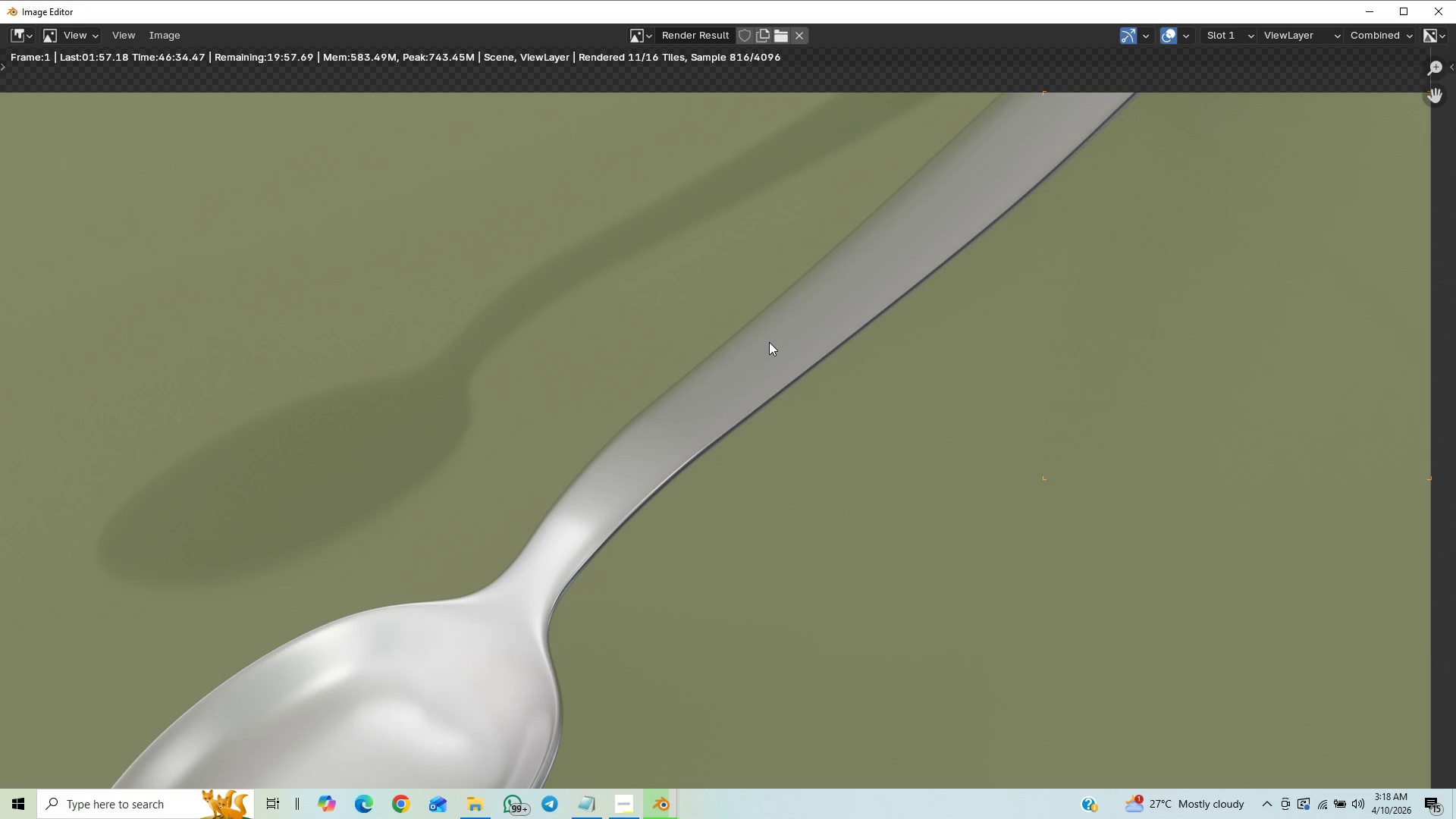 
scroll: coordinate [805, 404], scroll_direction: down, amount: 10.0
 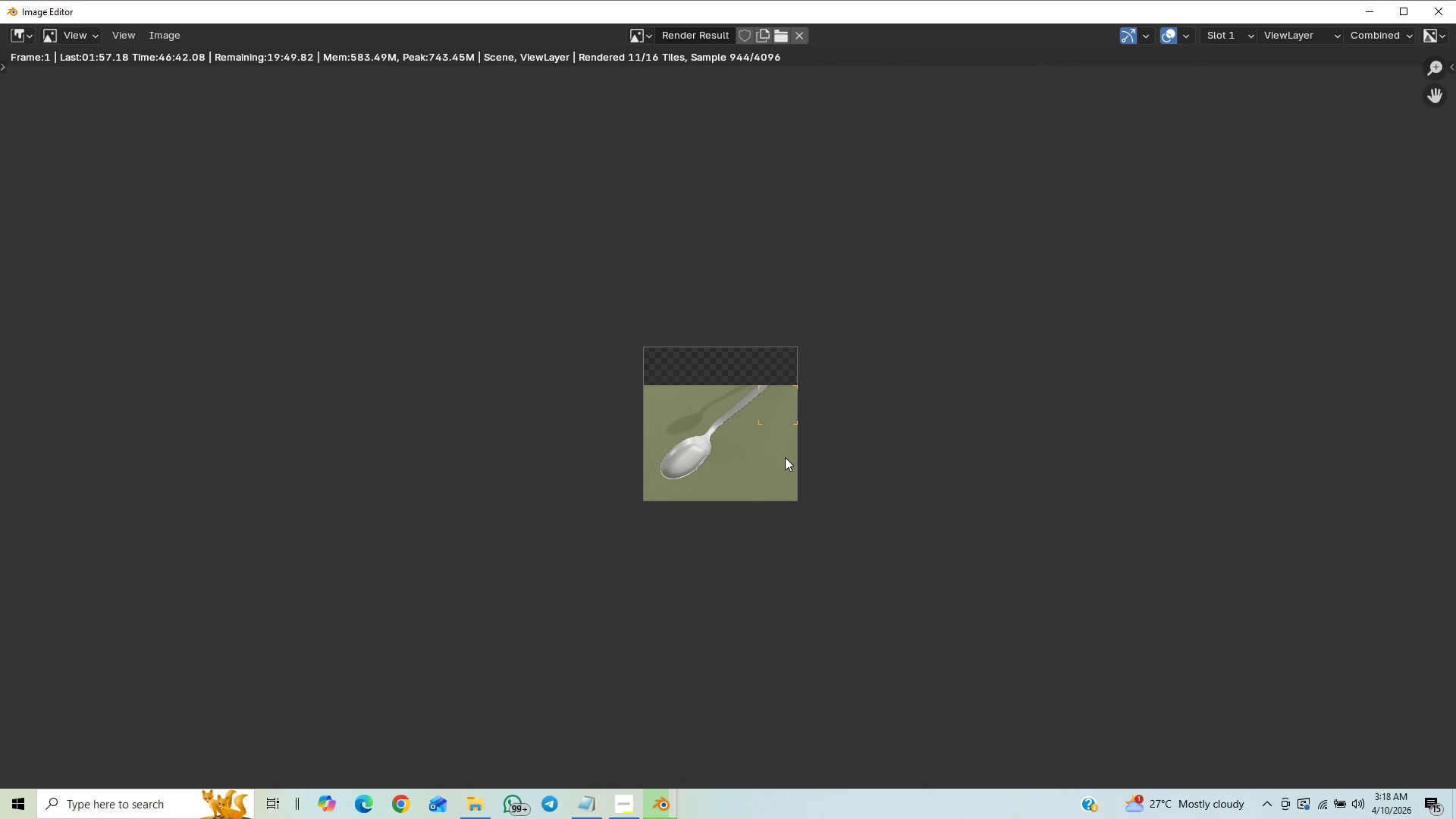 
scroll: coordinate [779, 488], scroll_direction: up, amount: 21.0
 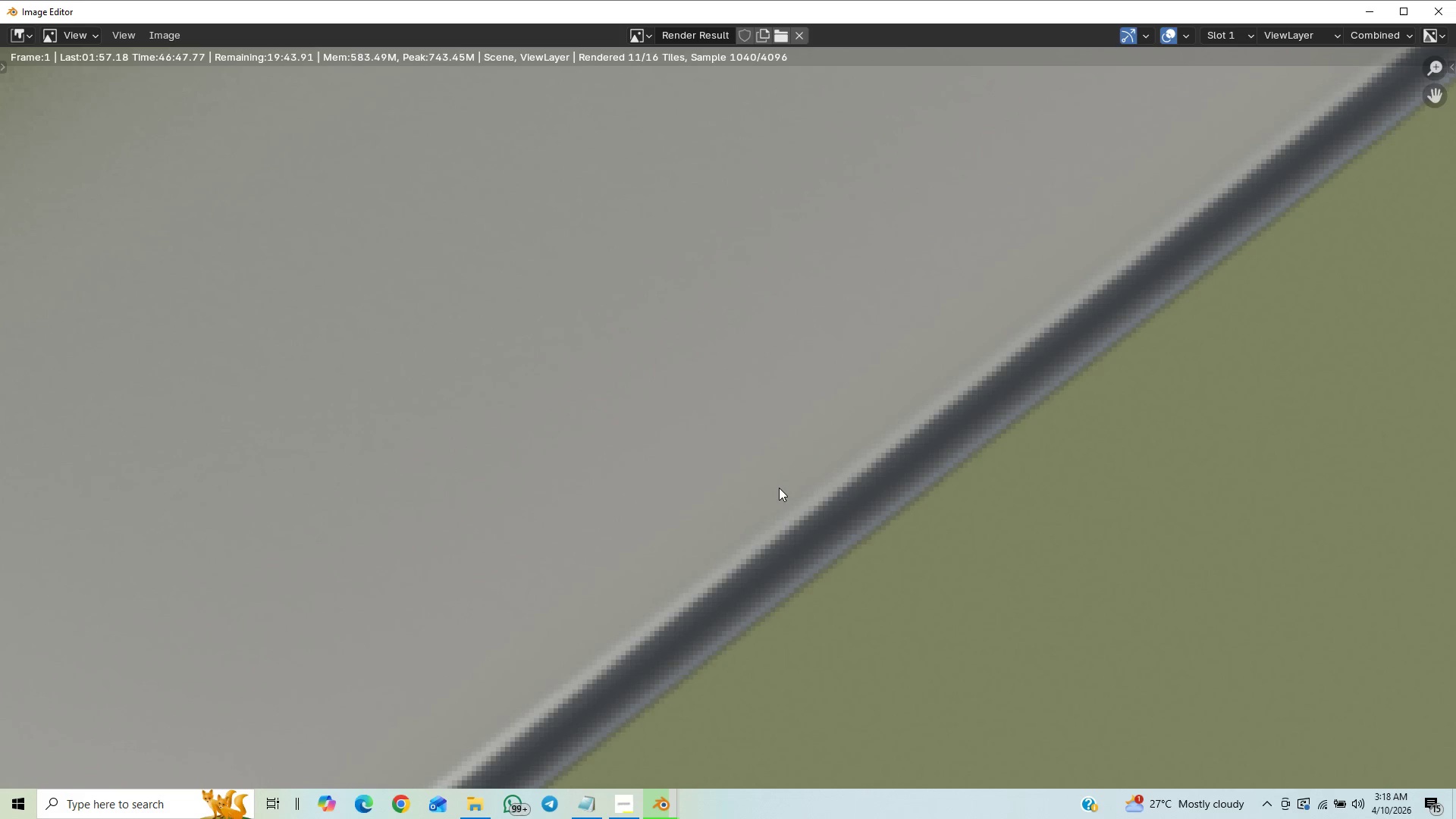 
scroll: coordinate [779, 491], scroll_direction: down, amount: 17.0
 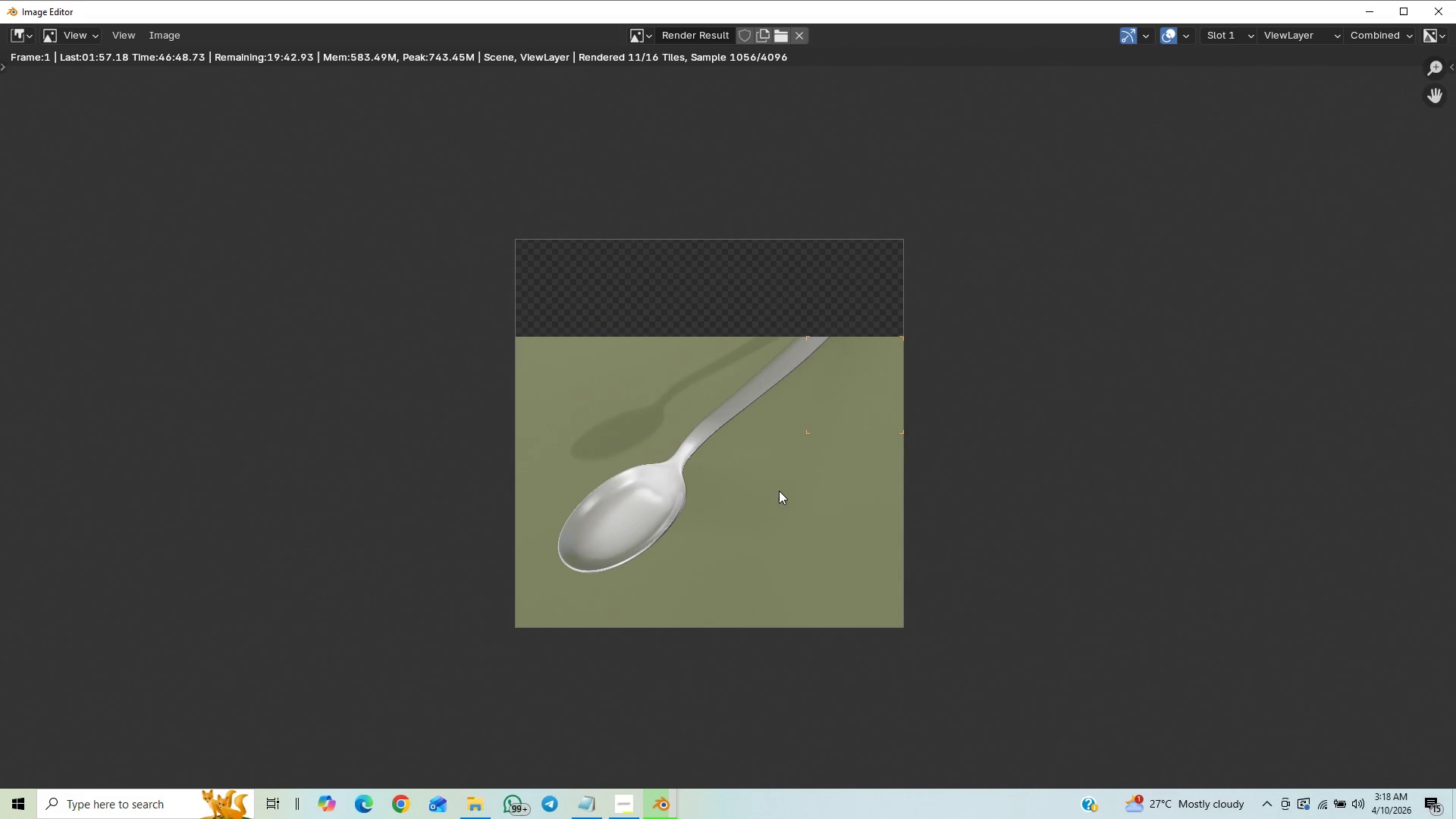 
scroll: coordinate [779, 491], scroll_direction: up, amount: 2.0
 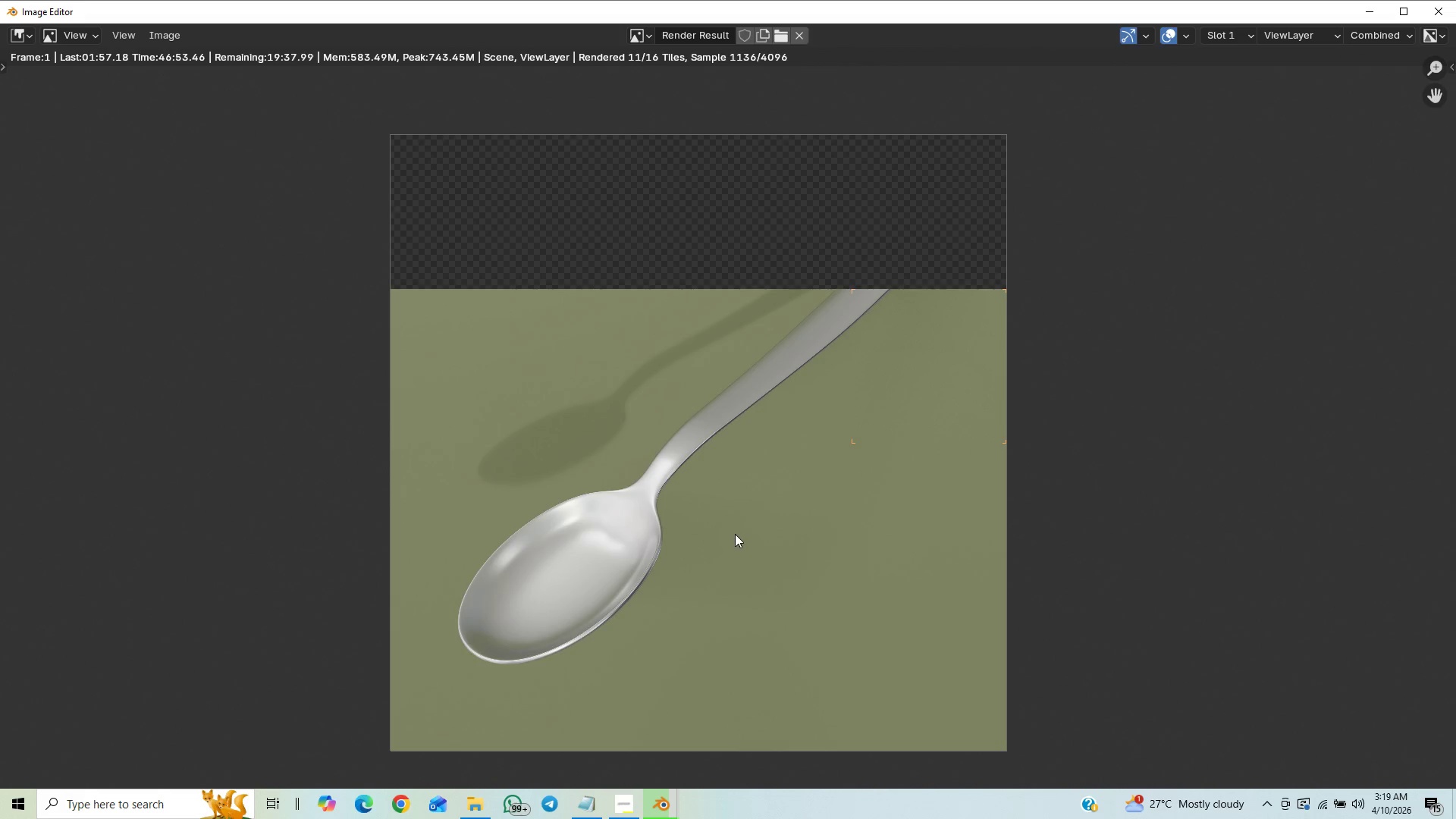 
scroll: coordinate [762, 532], scroll_direction: down, amount: 1.0
 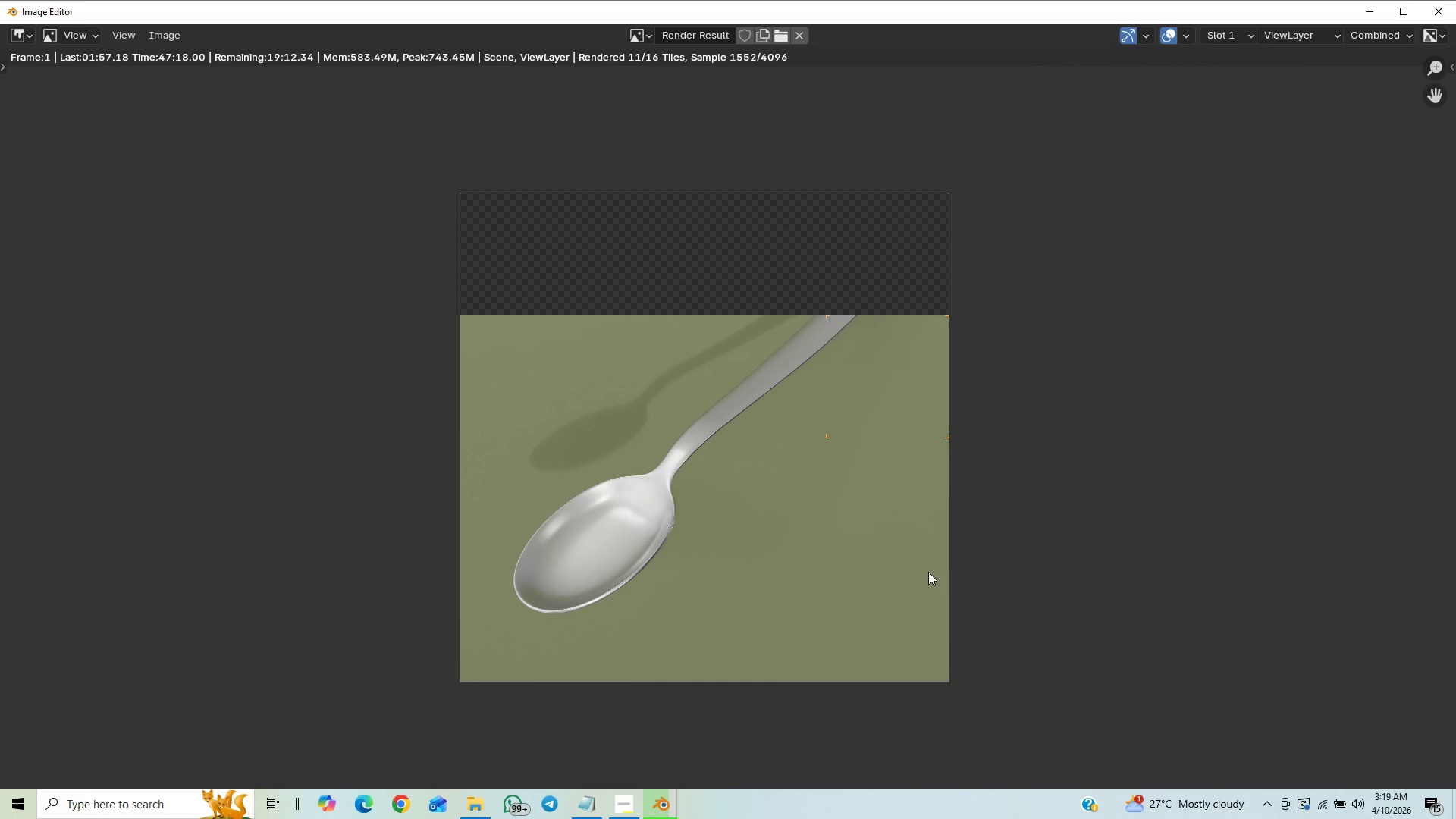 
wait(27.94)
 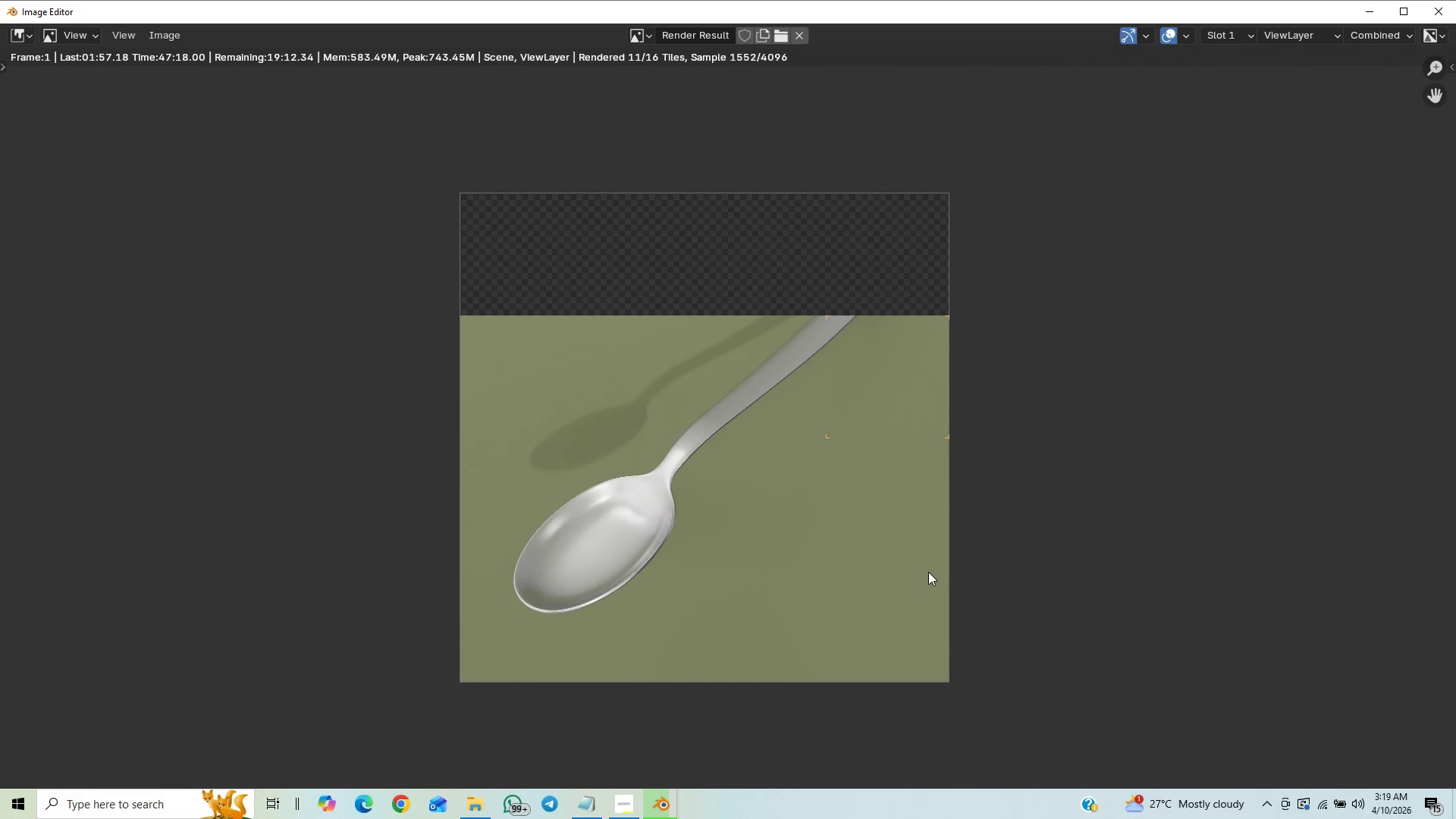 
scroll: coordinate [908, 380], scroll_direction: down, amount: 1.0
 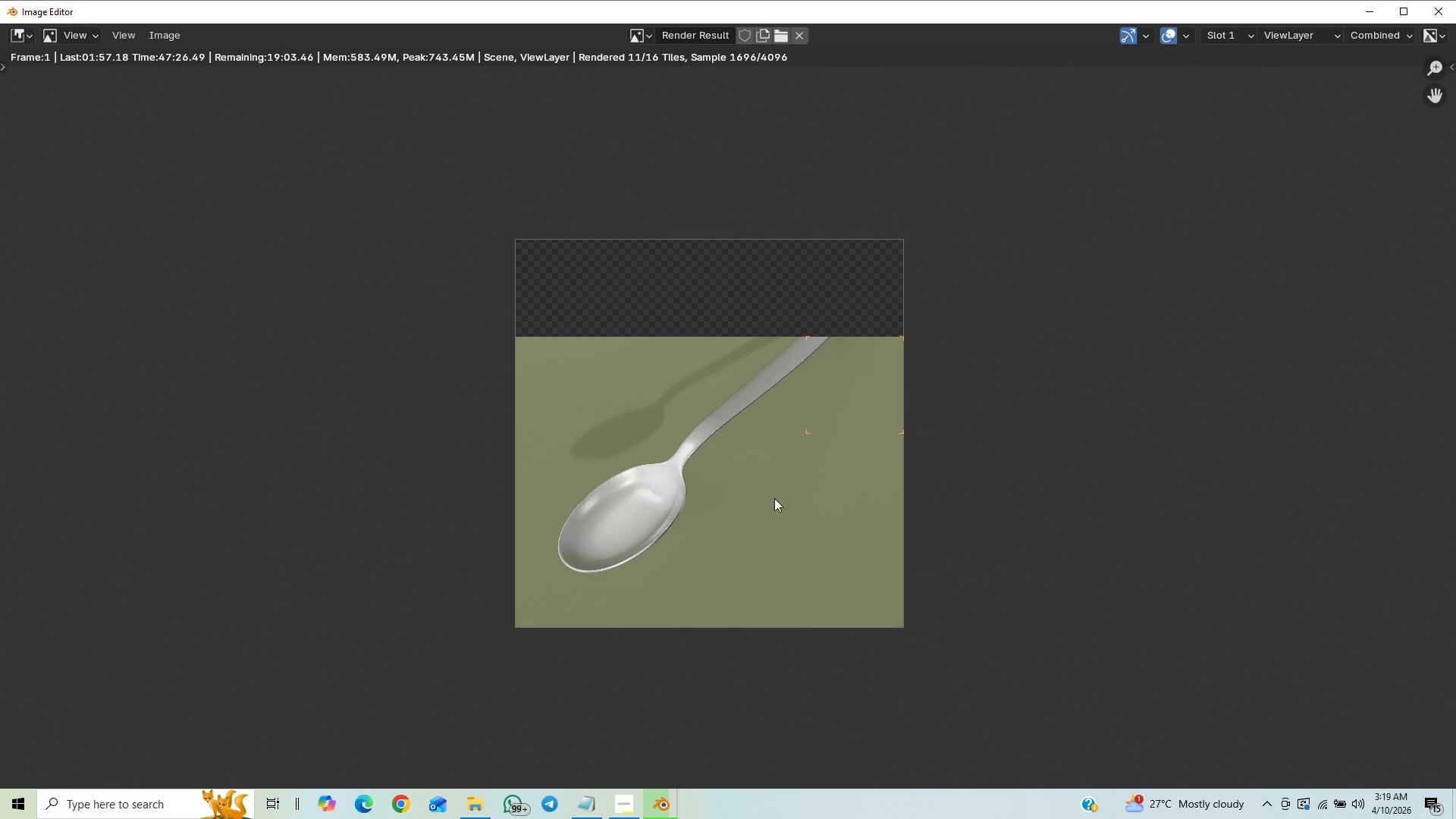 
wait(7.63)
 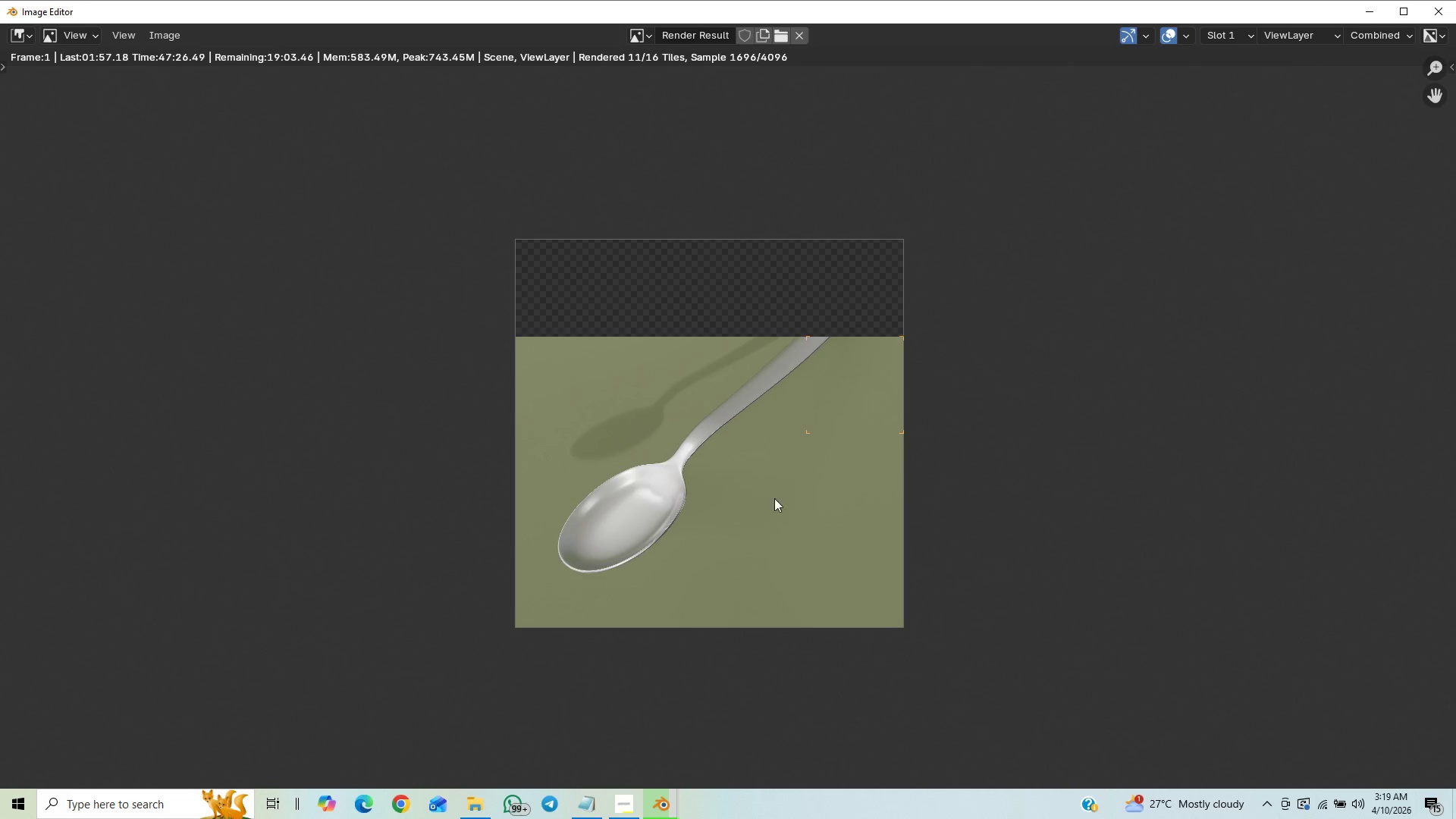 
scroll: coordinate [829, 460], scroll_direction: up, amount: 3.0
 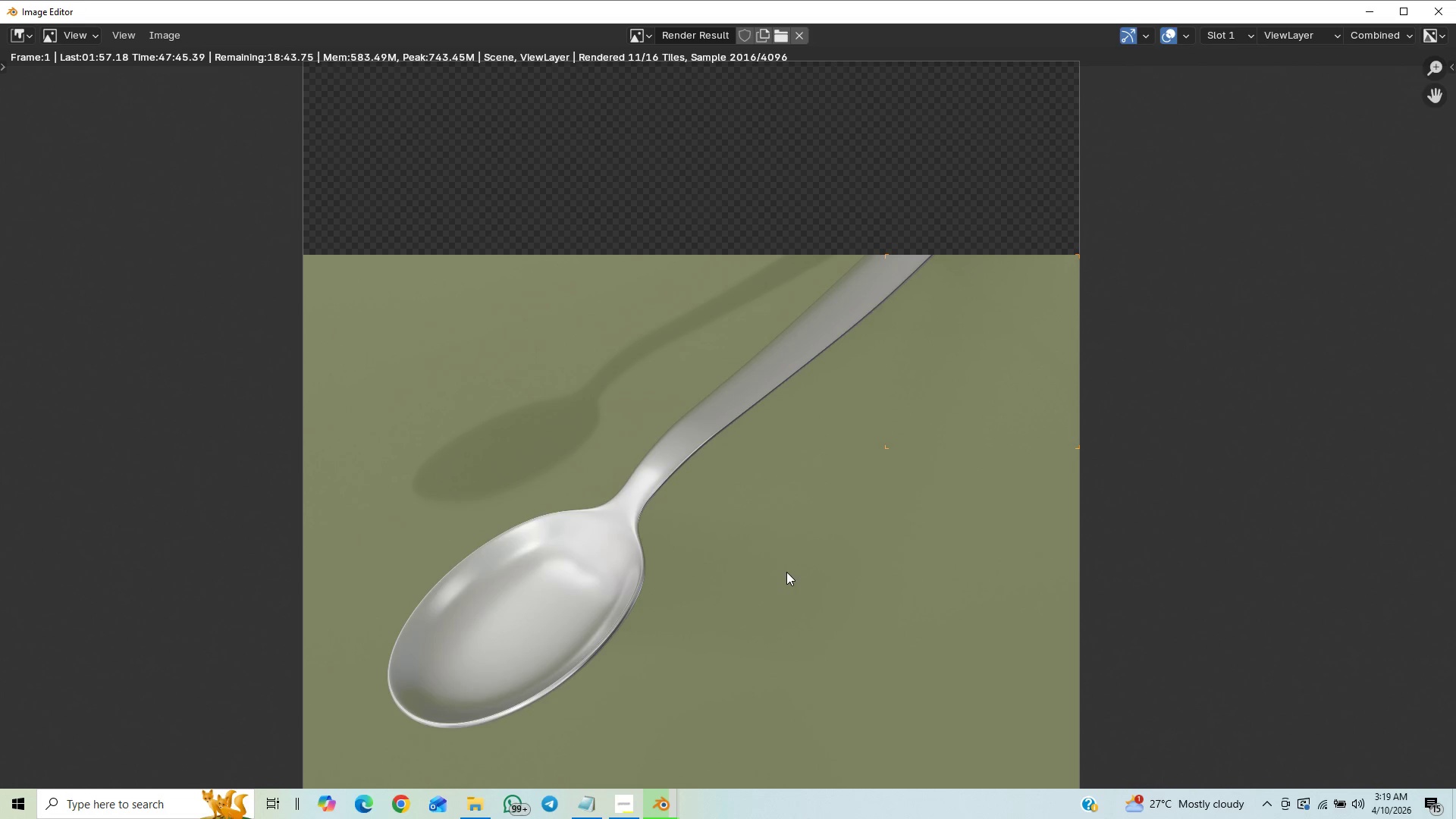 
wait(18.58)
 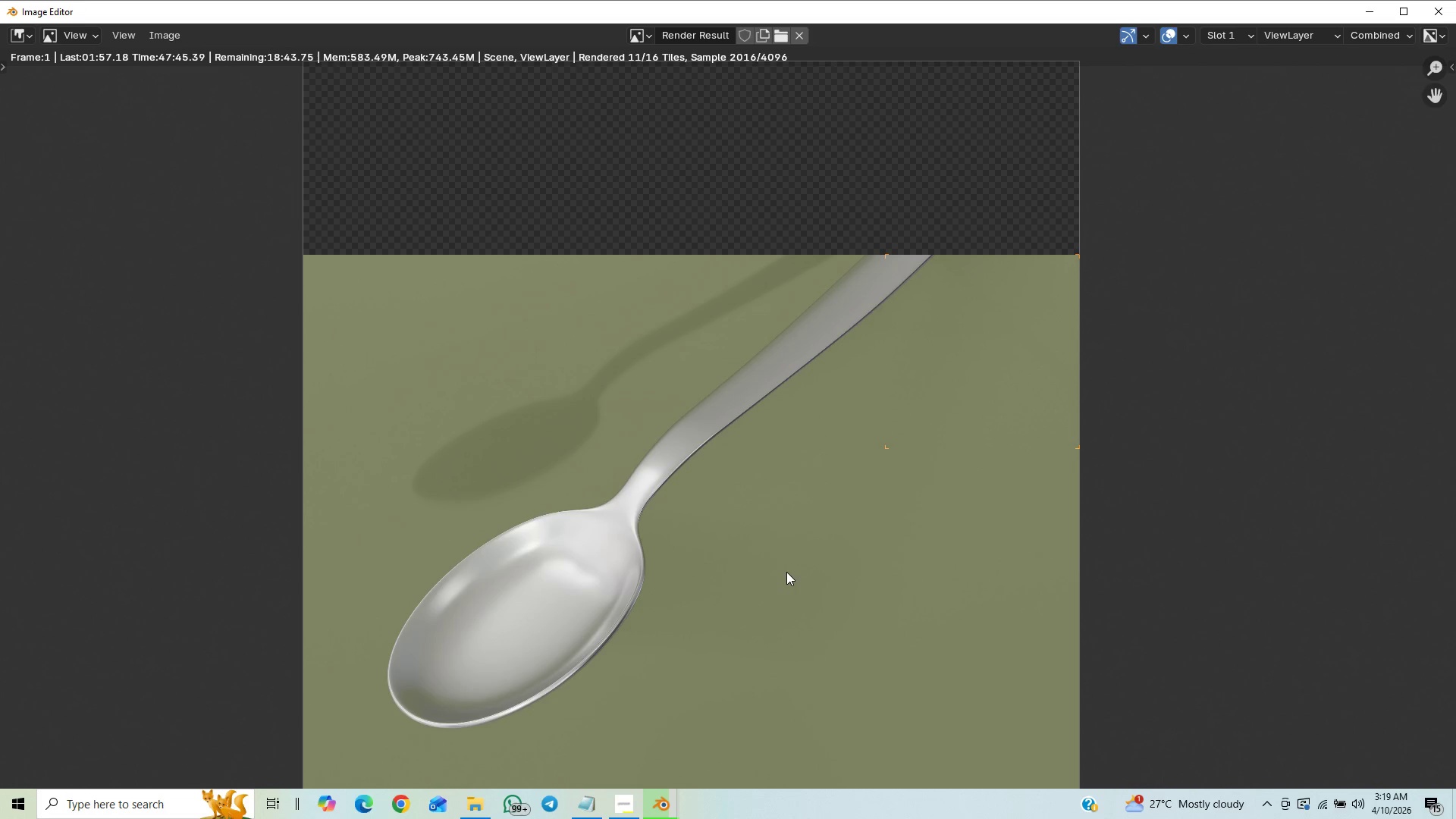 
scroll: coordinate [696, 466], scroll_direction: down, amount: 6.0
 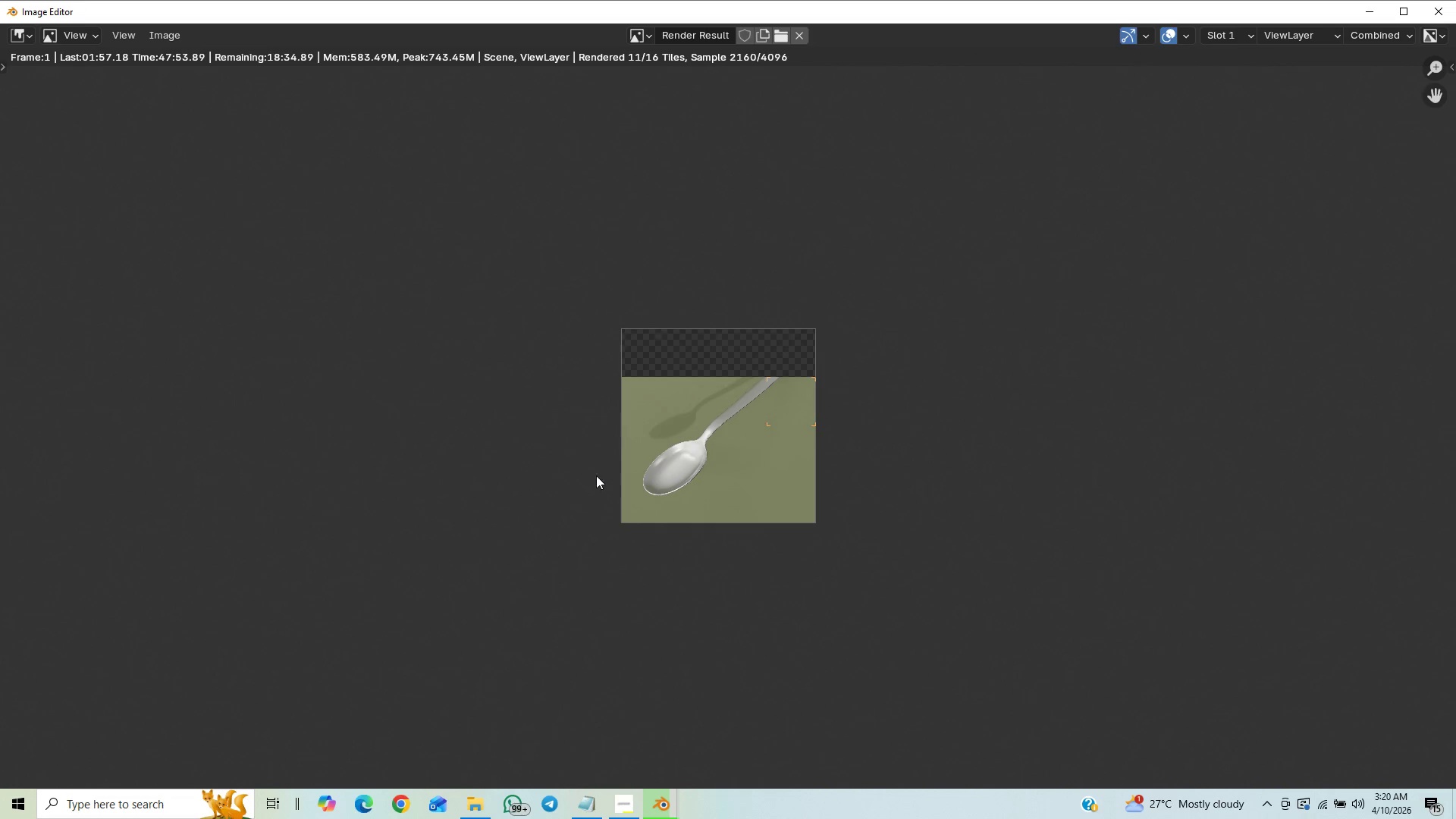 
scroll: coordinate [632, 475], scroll_direction: up, amount: 5.0
 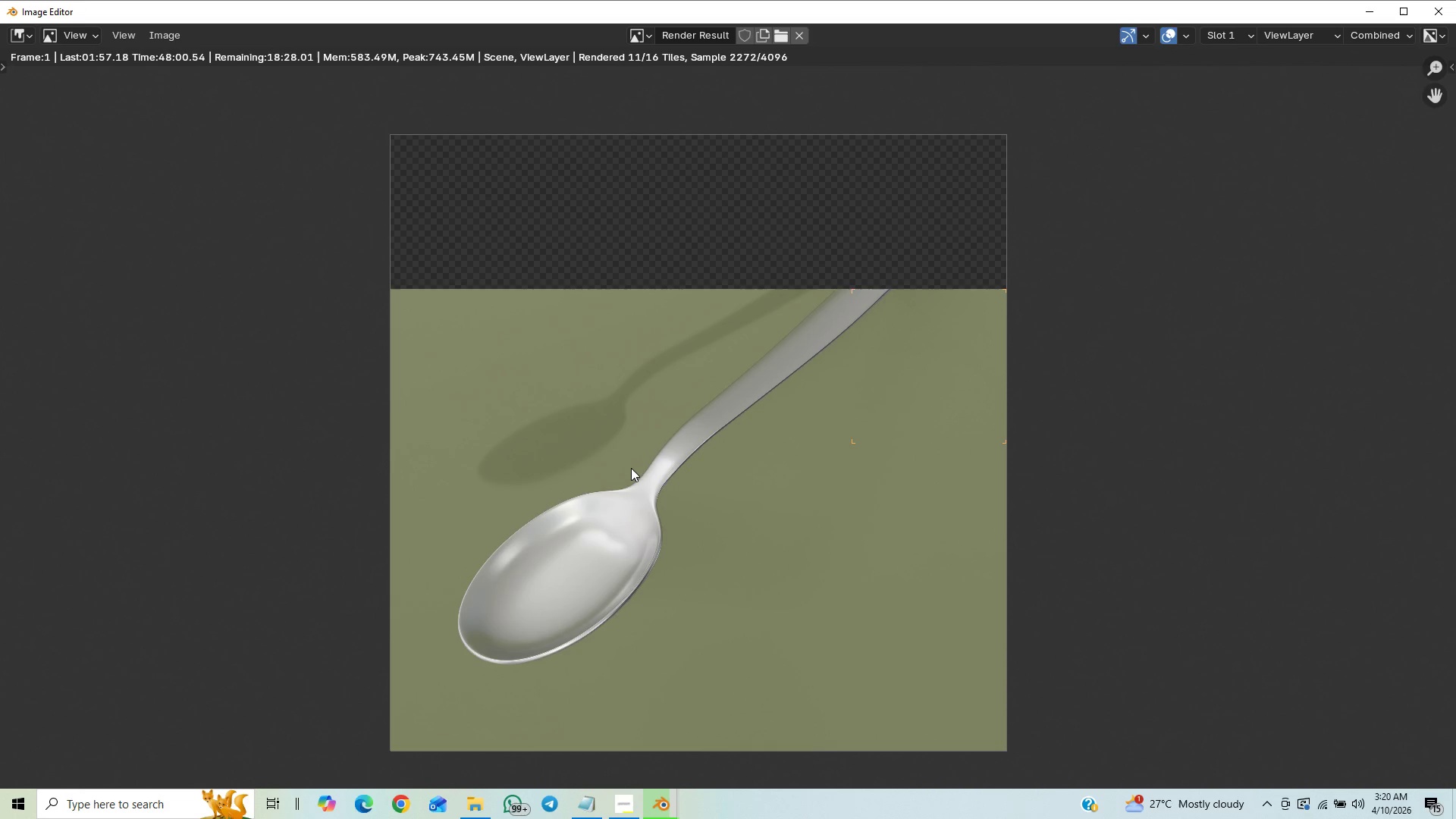 
wait(9.95)
 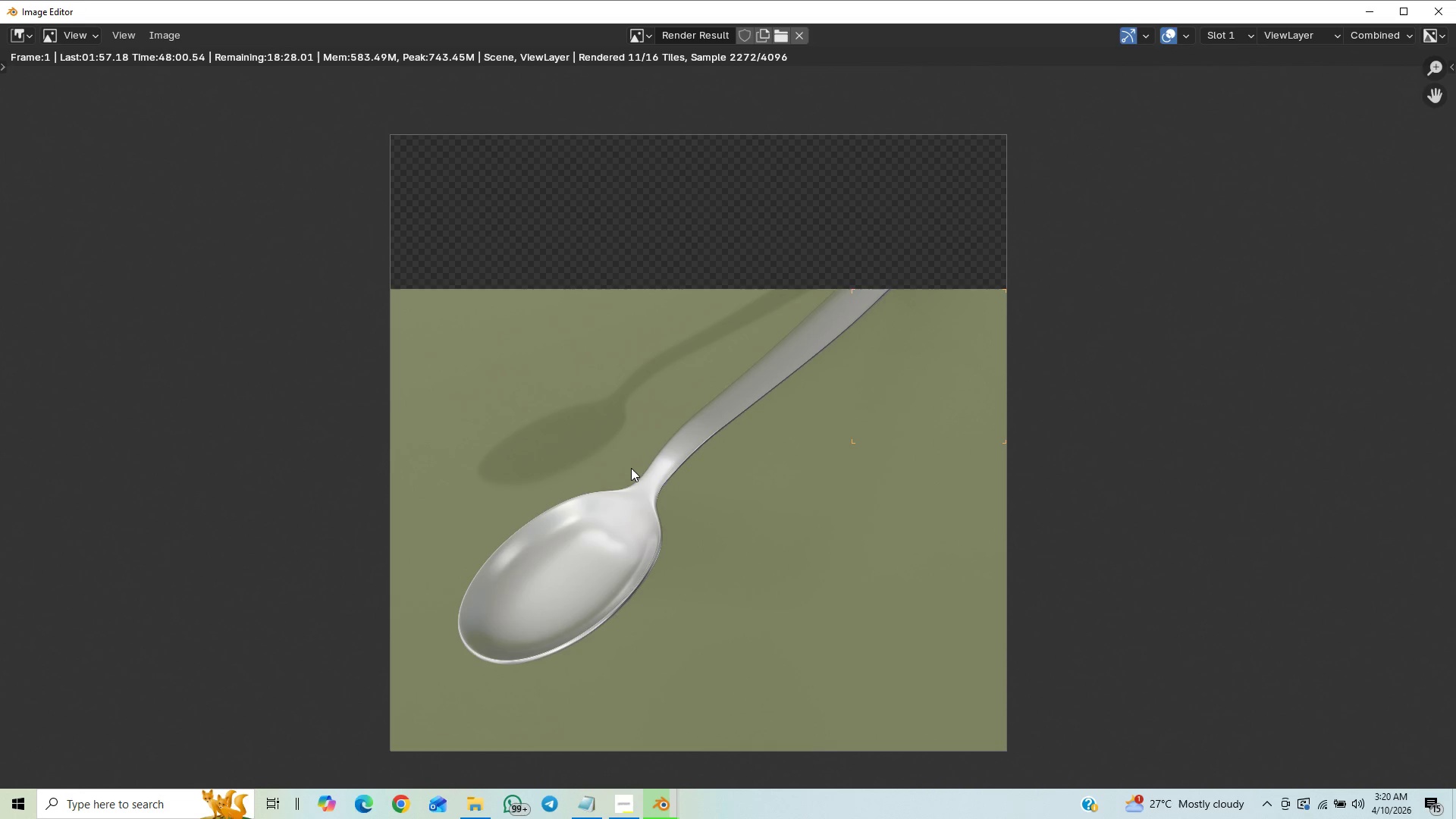 
scroll: coordinate [724, 321], scroll_direction: up, amount: 7.0
 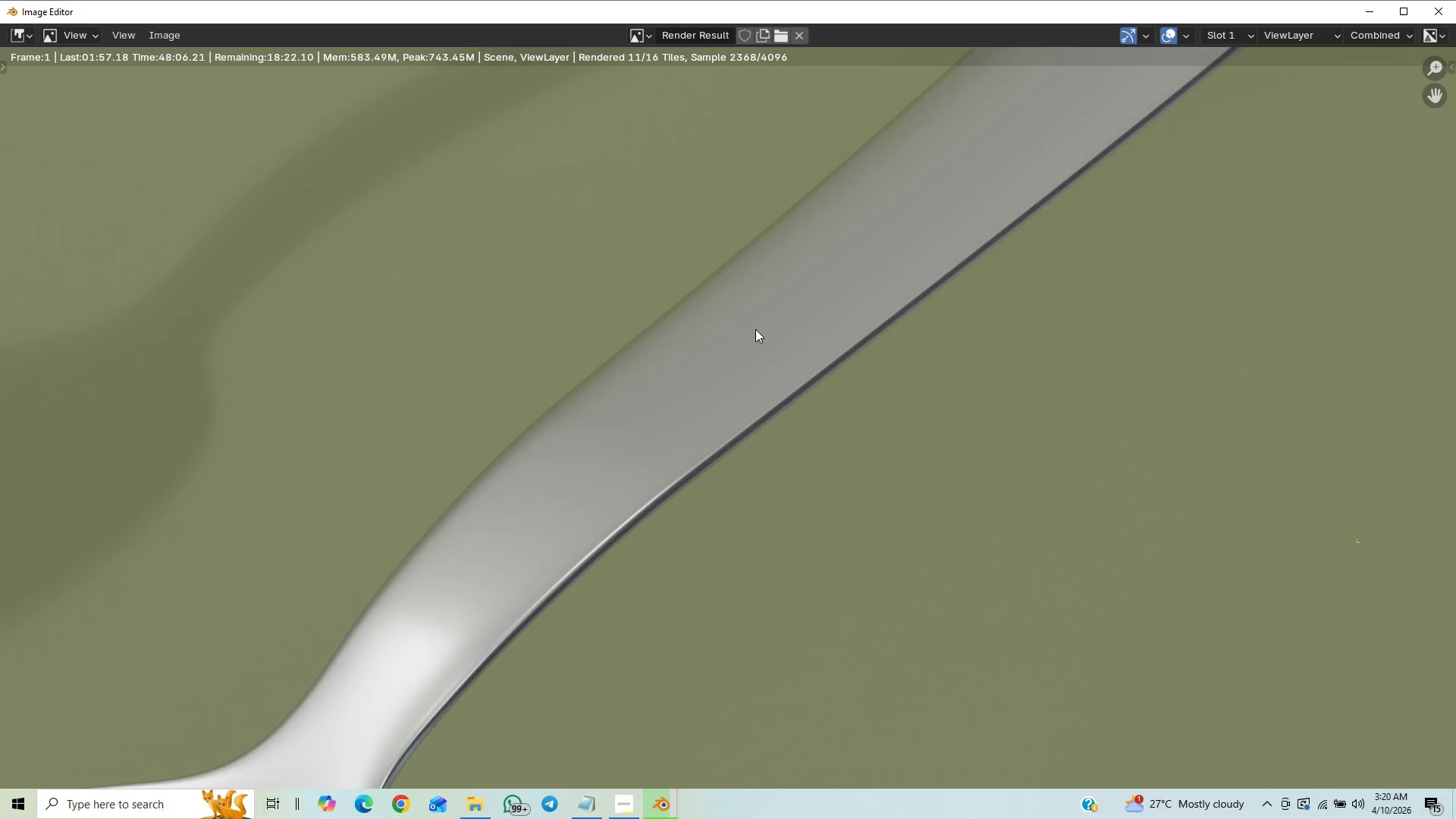 
scroll: coordinate [779, 384], scroll_direction: down, amount: 13.0
 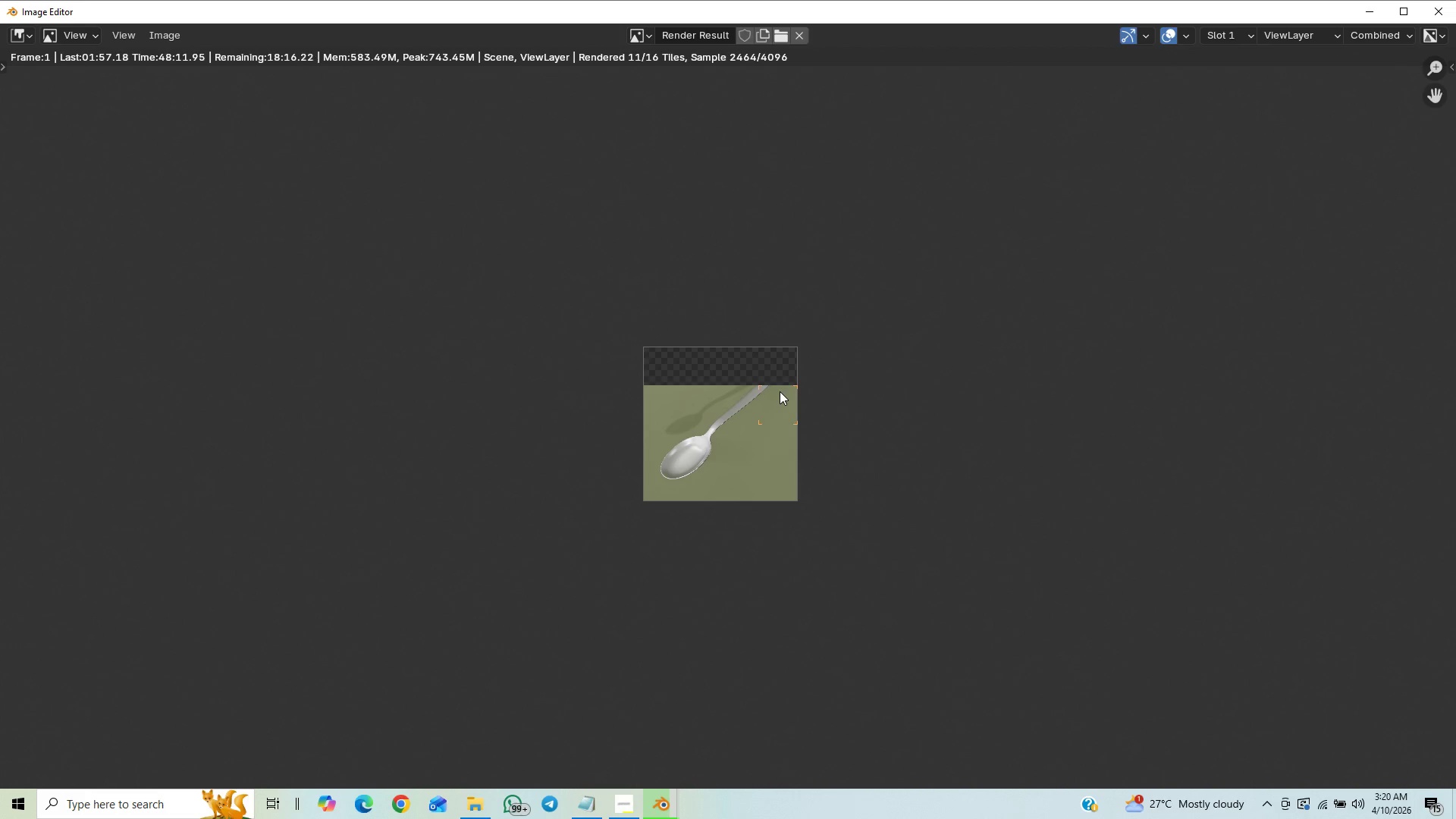 
scroll: coordinate [777, 409], scroll_direction: none, amount: 0.0
 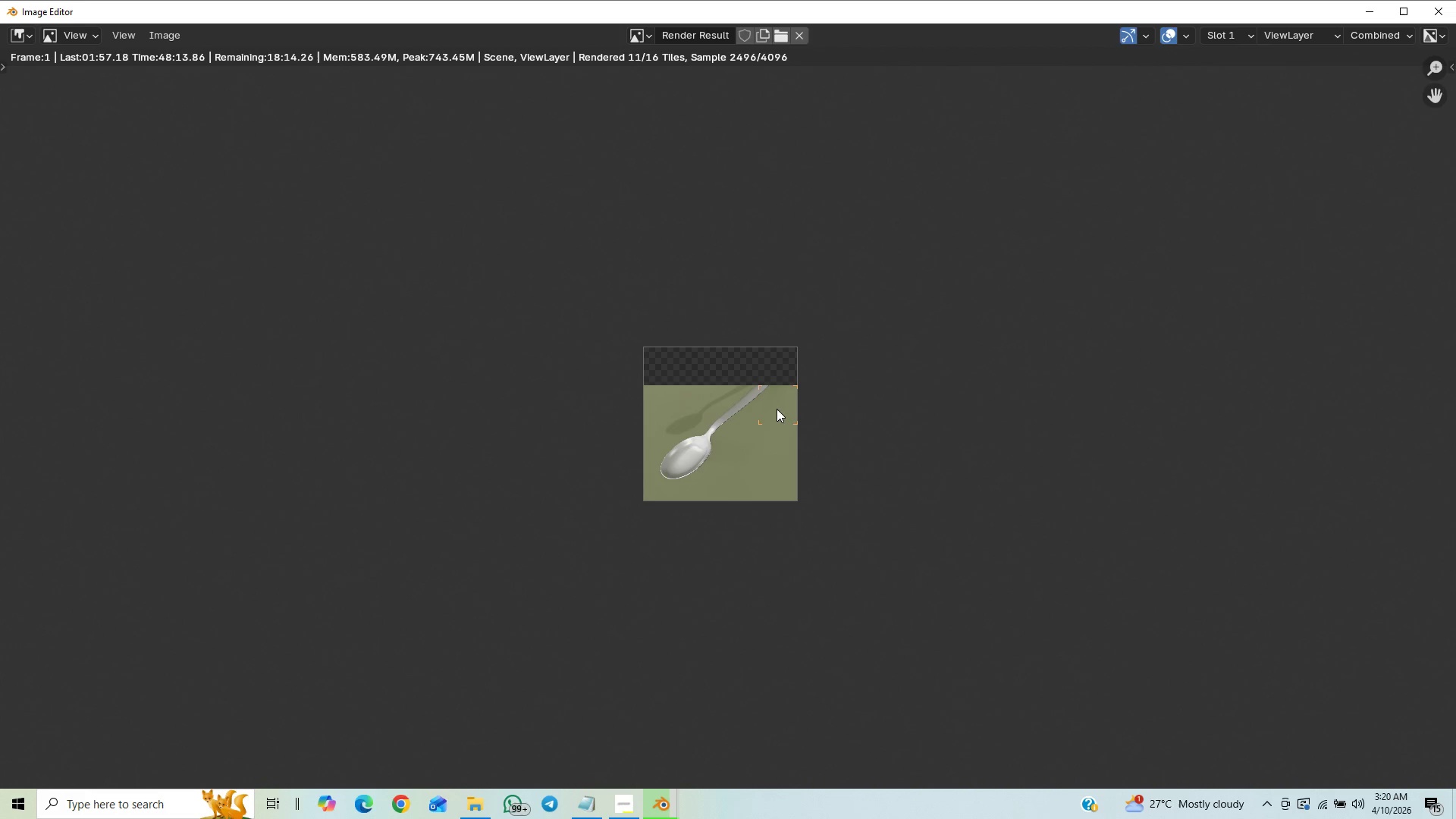 
scroll: coordinate [631, 487], scroll_direction: up, amount: 2.0
 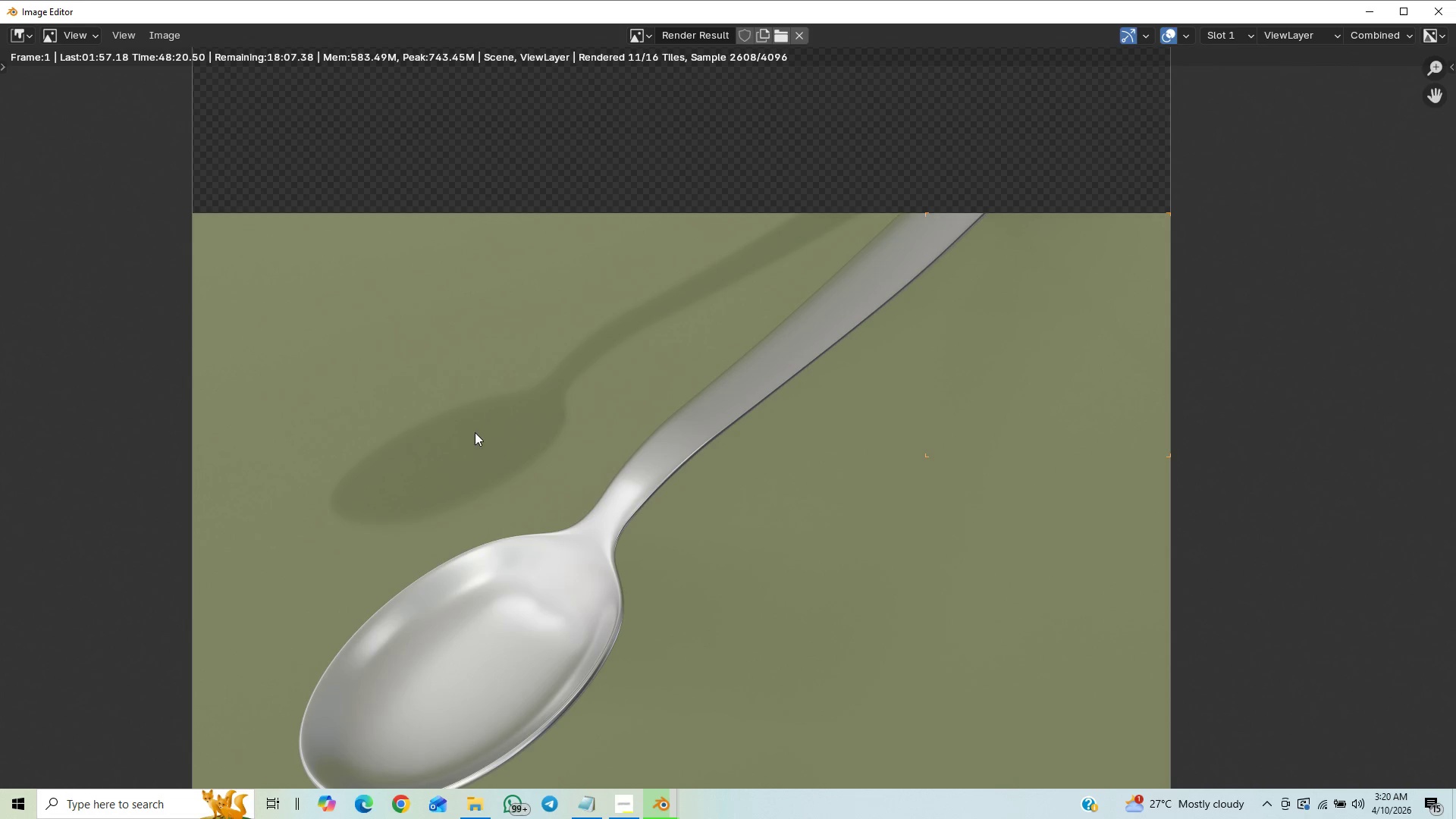 
scroll: coordinate [573, 429], scroll_direction: down, amount: 12.0
 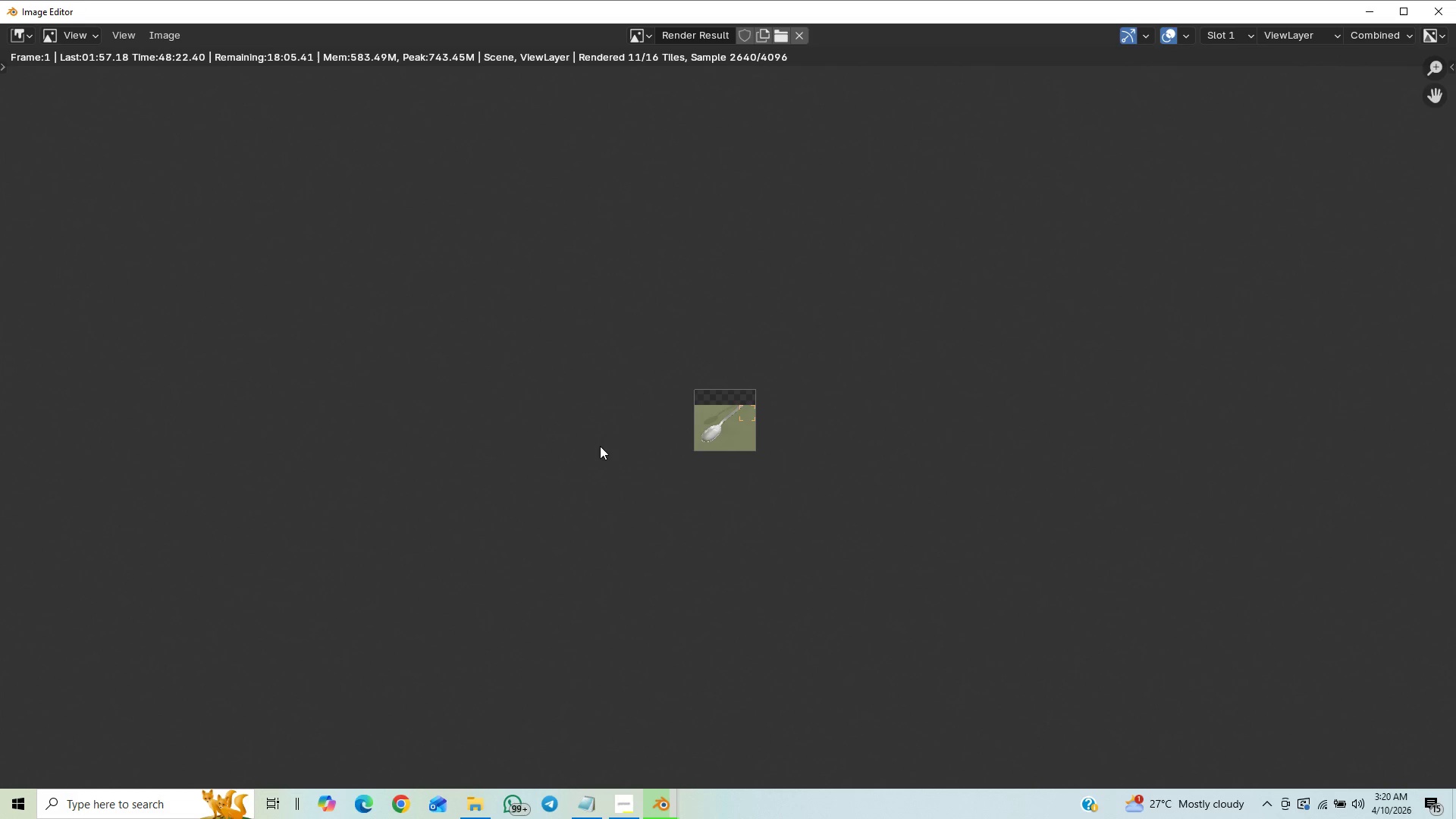 
scroll: coordinate [601, 416], scroll_direction: up, amount: 20.0
 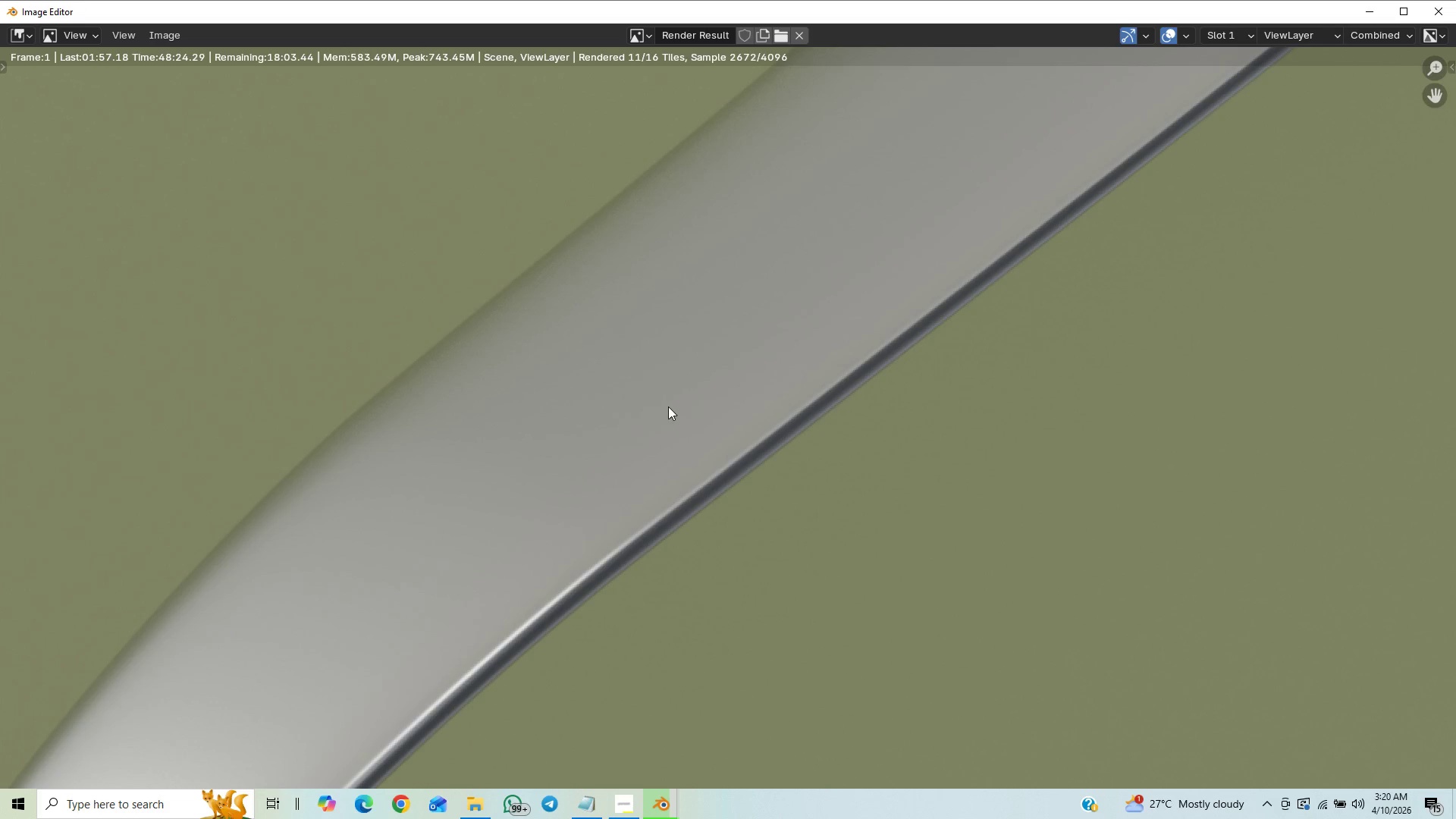 
scroll: coordinate [673, 307], scroll_direction: down, amount: 6.0
 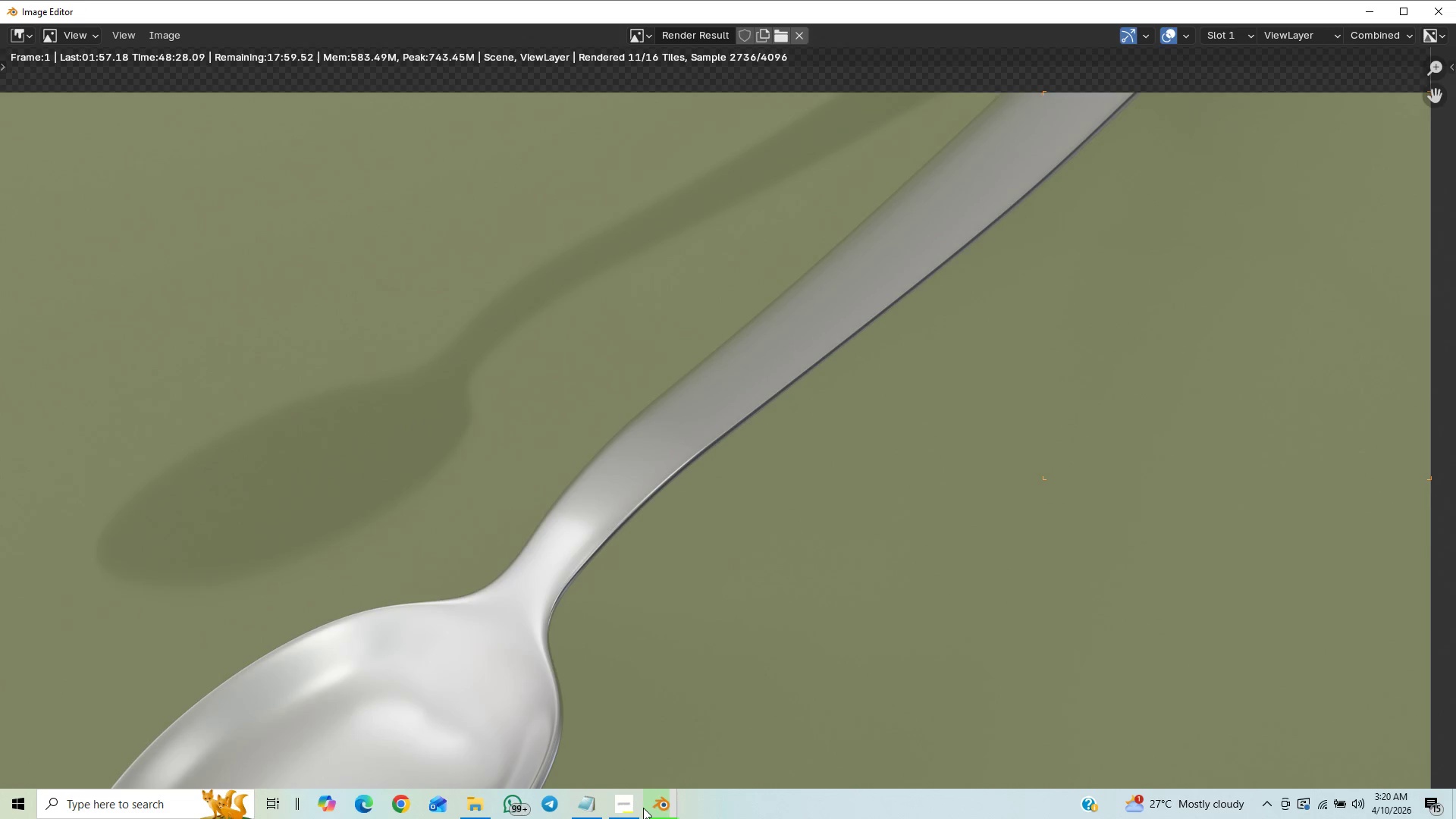 
left_click([630, 809])